 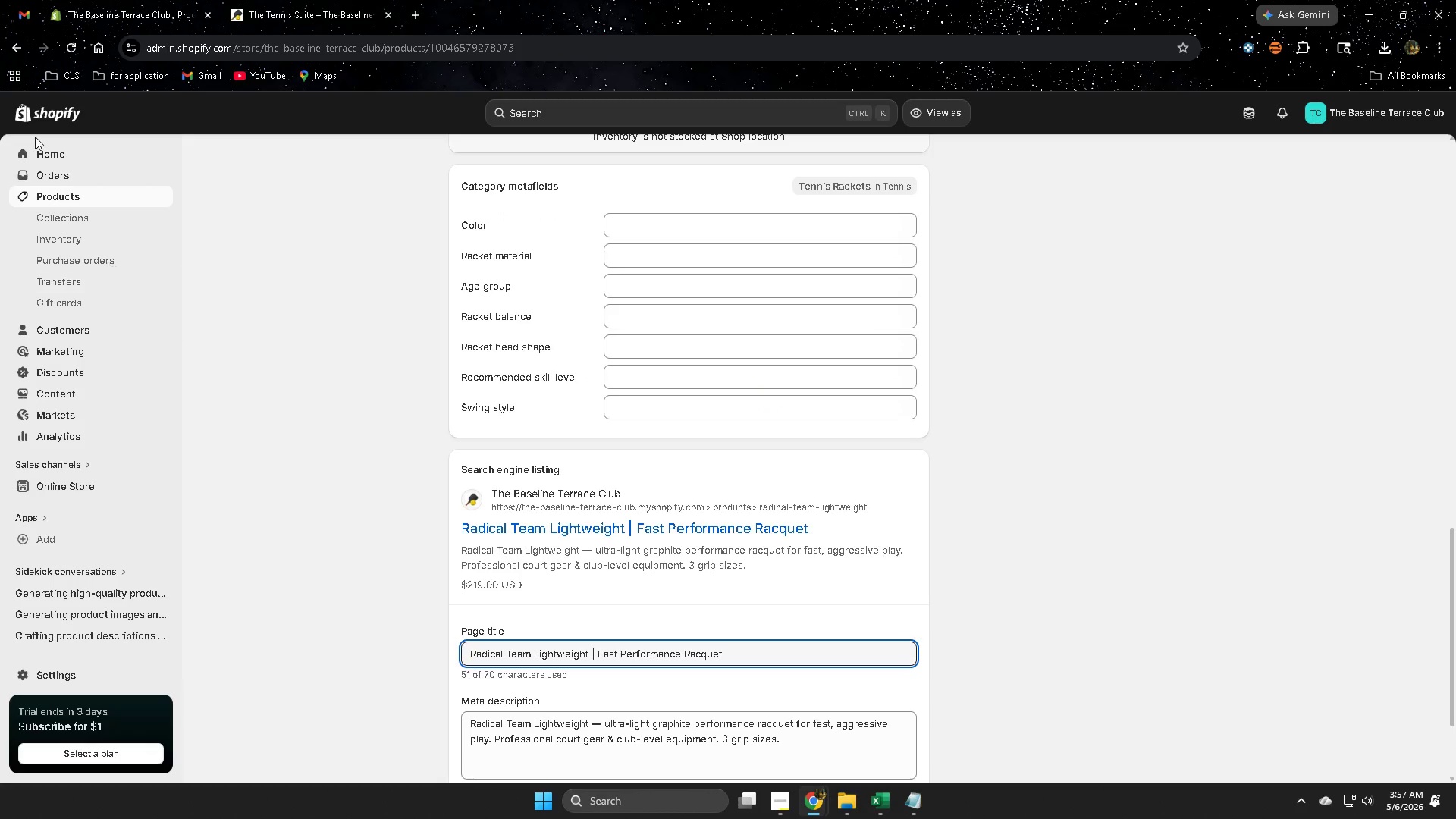 
left_click([56, 192])
 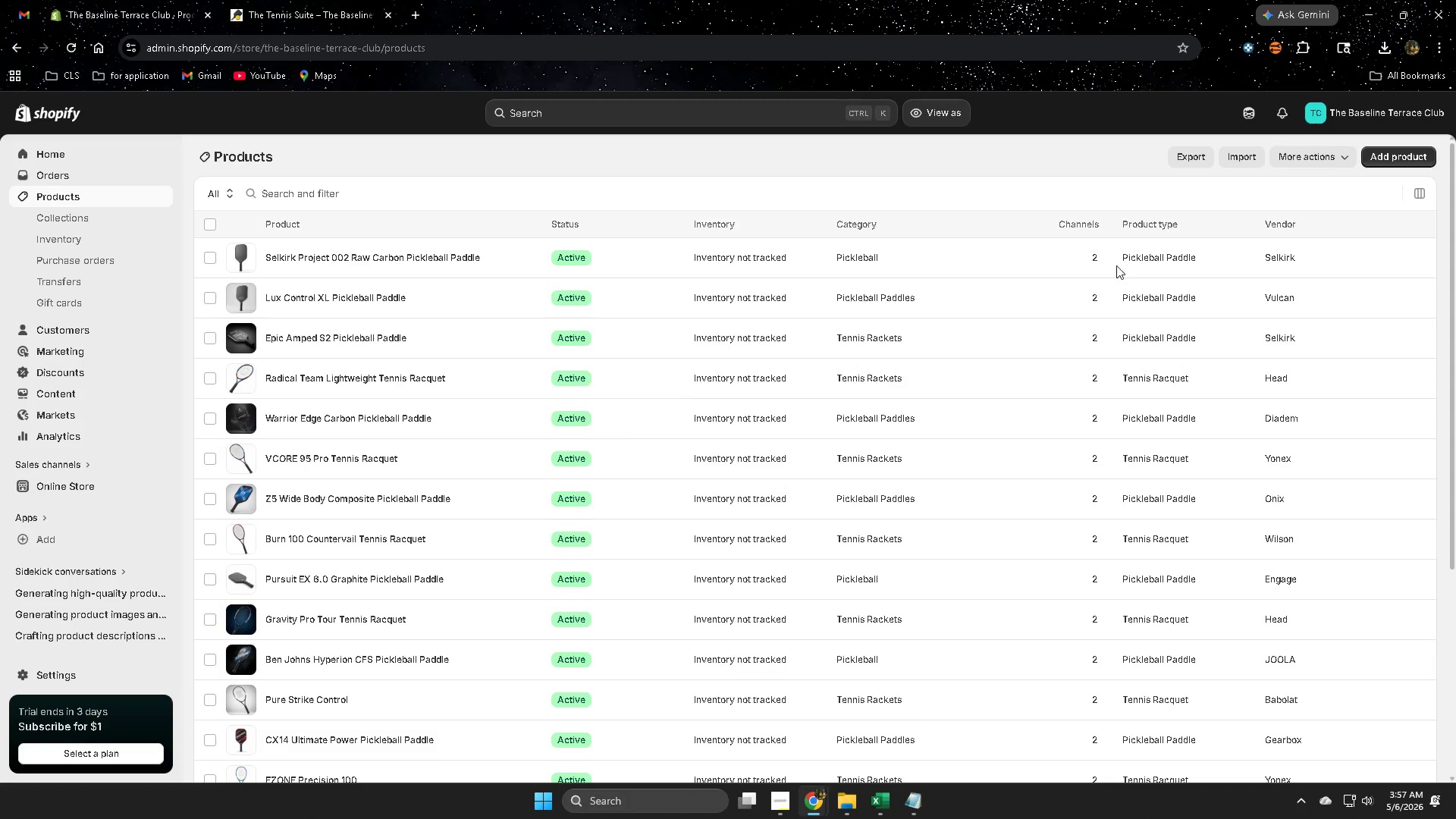 
left_click([1197, 162])
 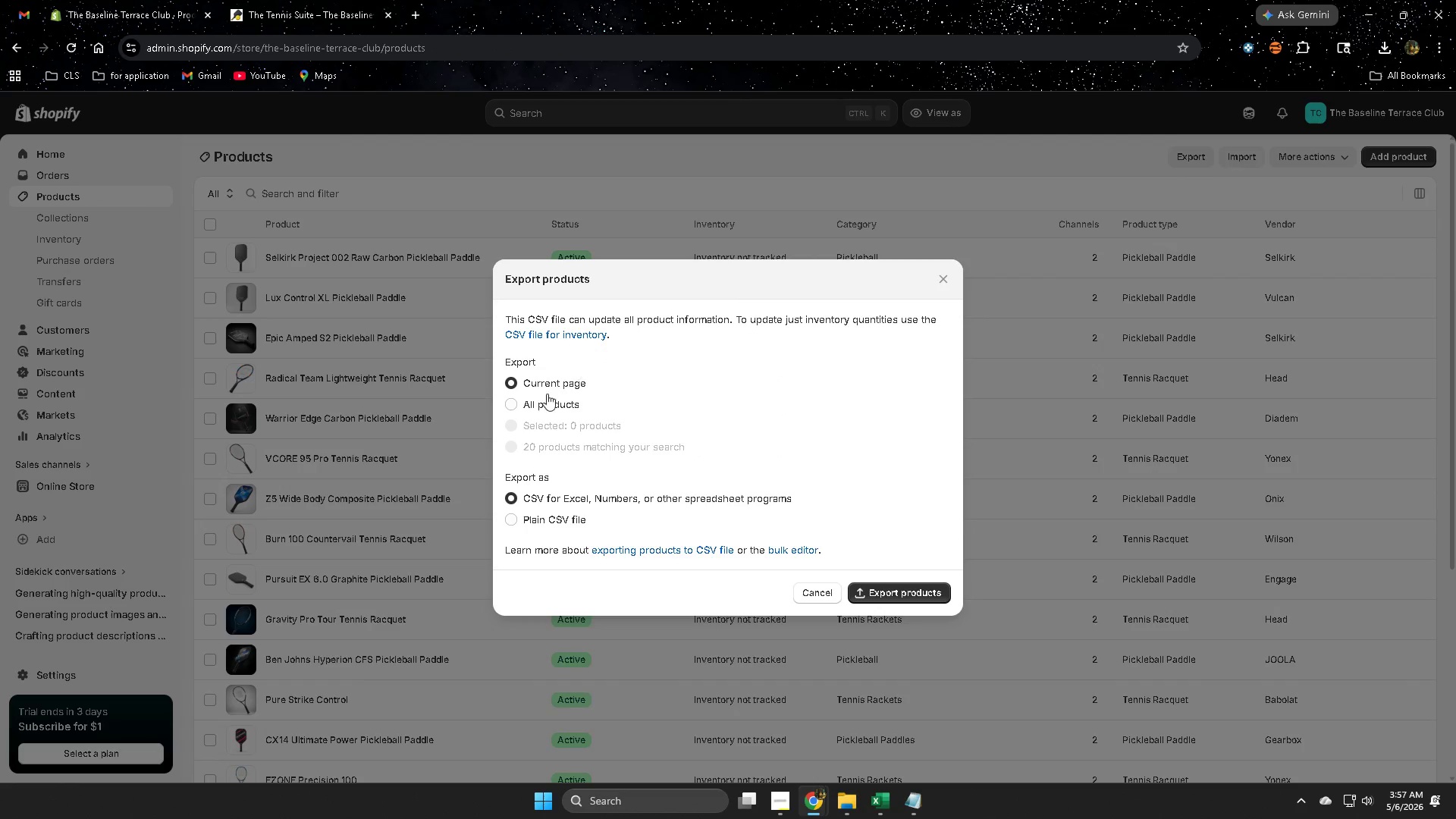 
left_click([517, 405])
 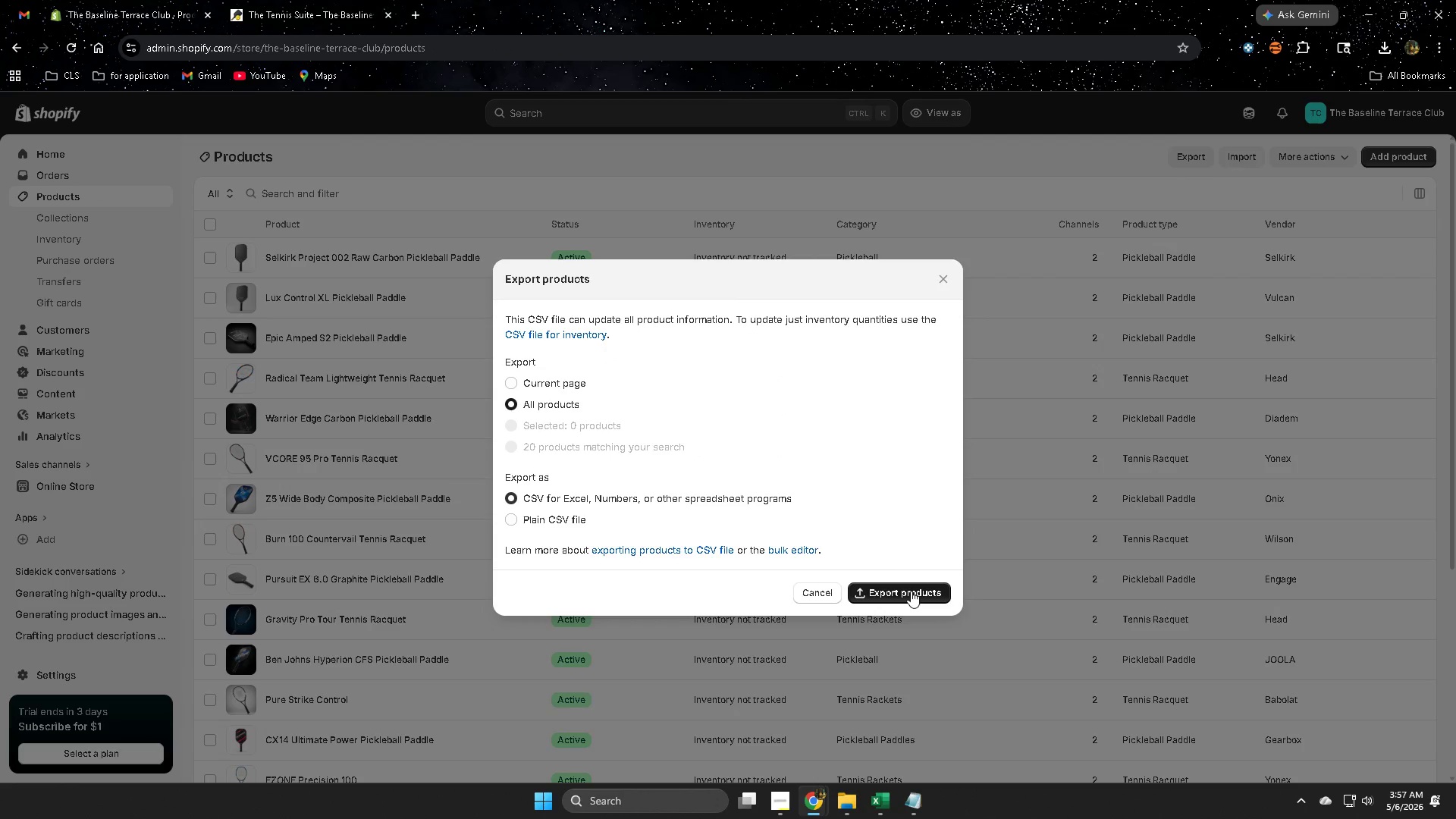 
left_click([911, 591])
 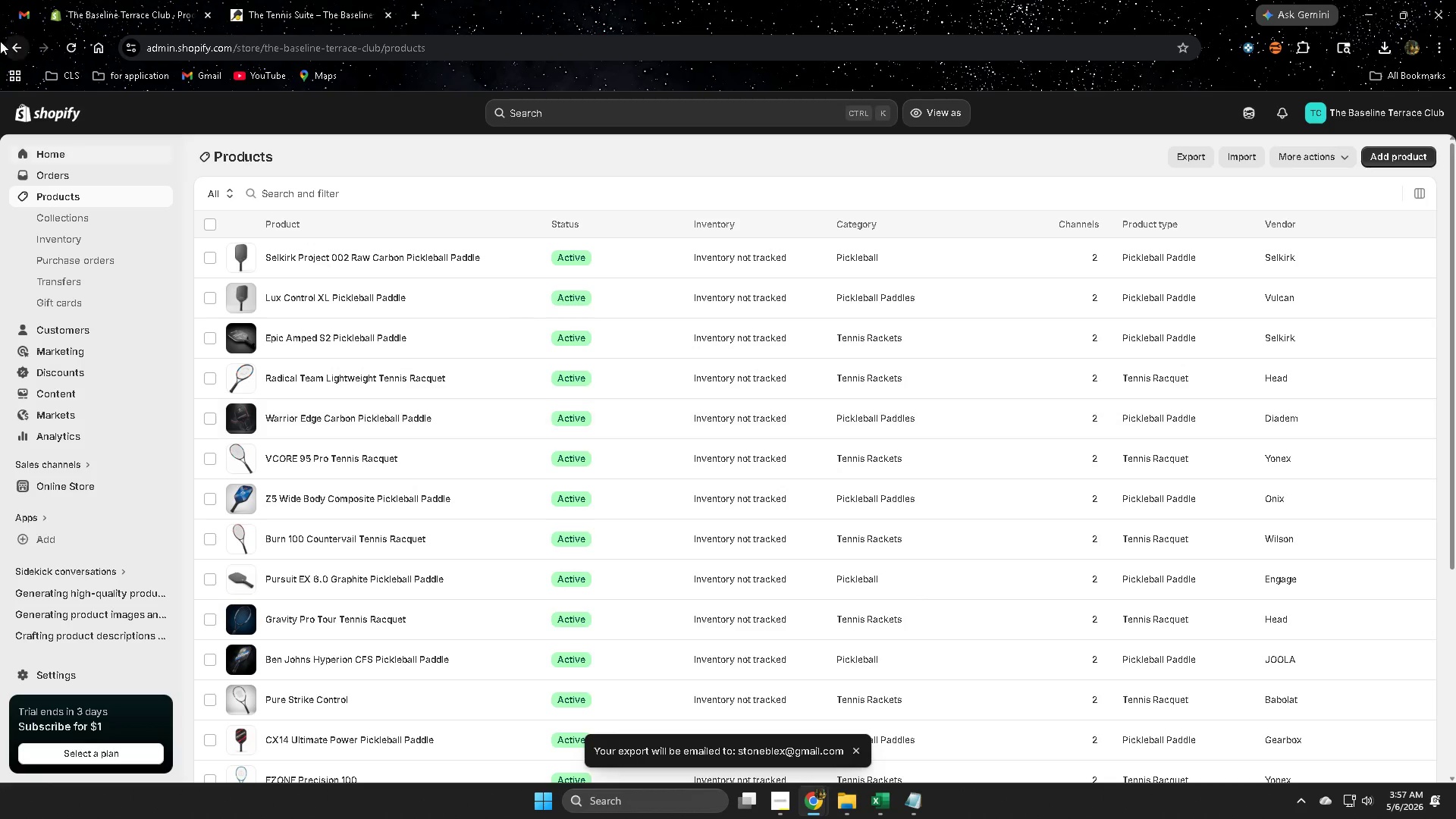 
left_click([23, 13])
 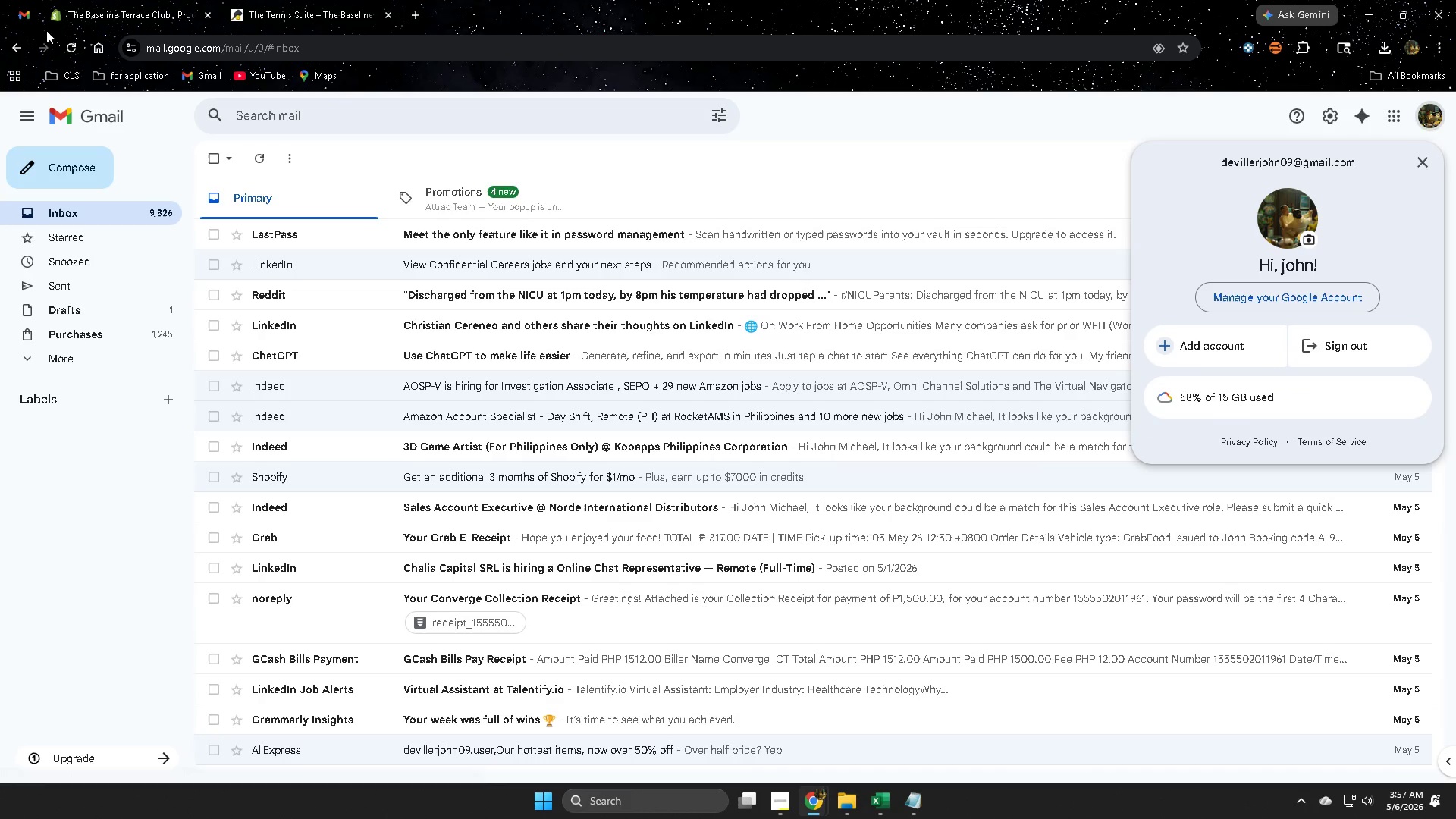 
double_click([21, 12])
 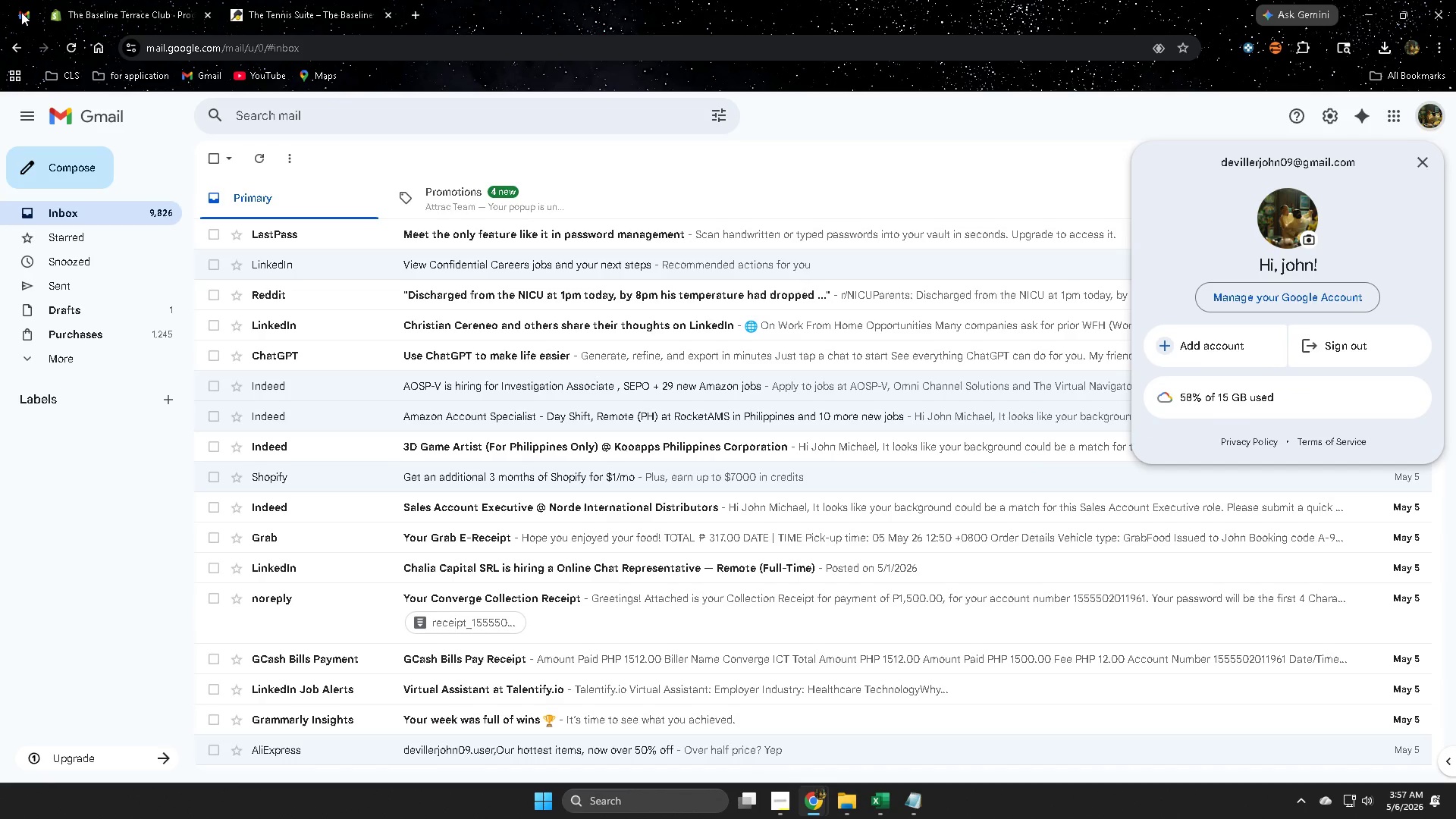 
left_click([21, 12])
 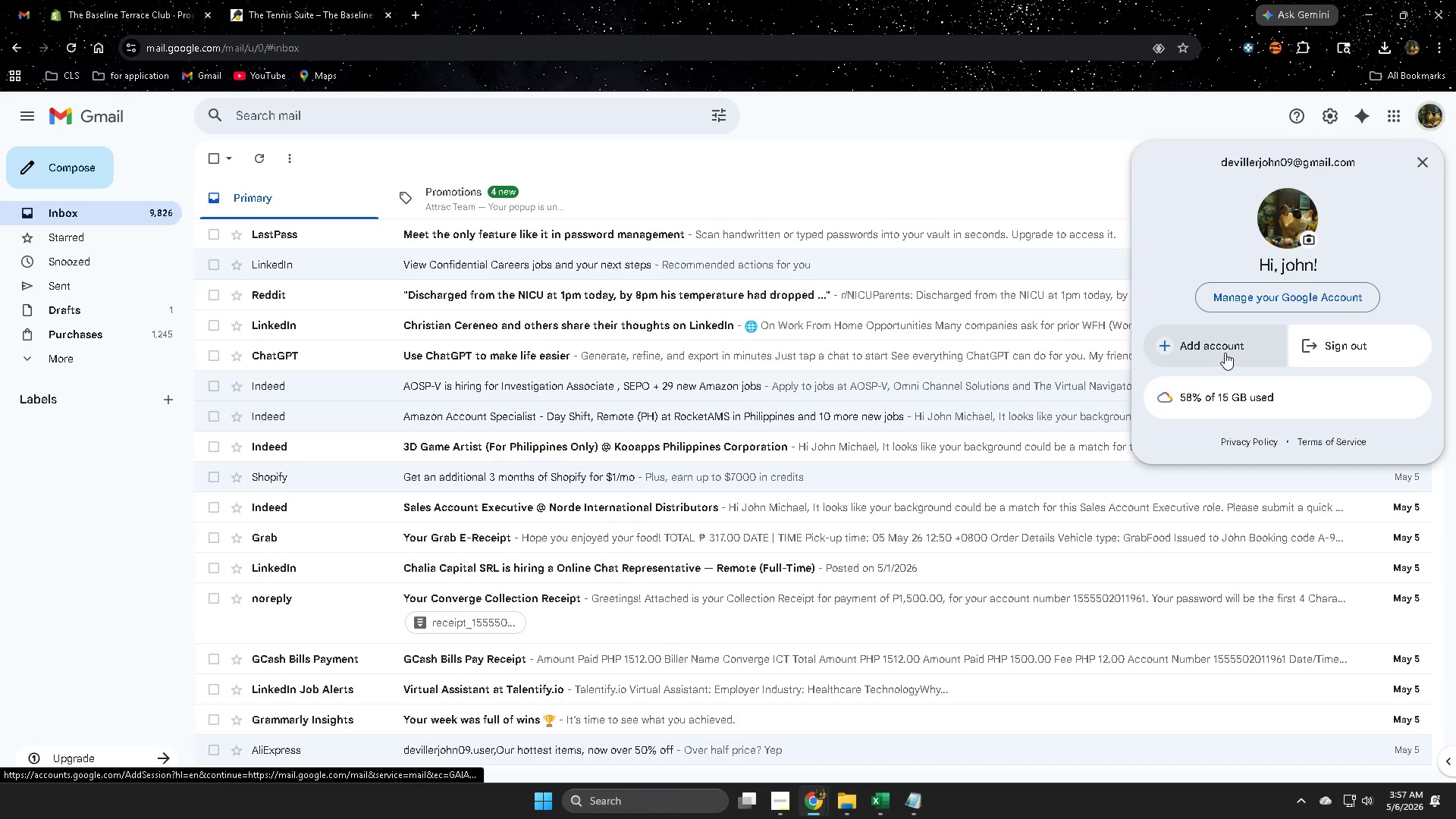 
left_click([1228, 349])
 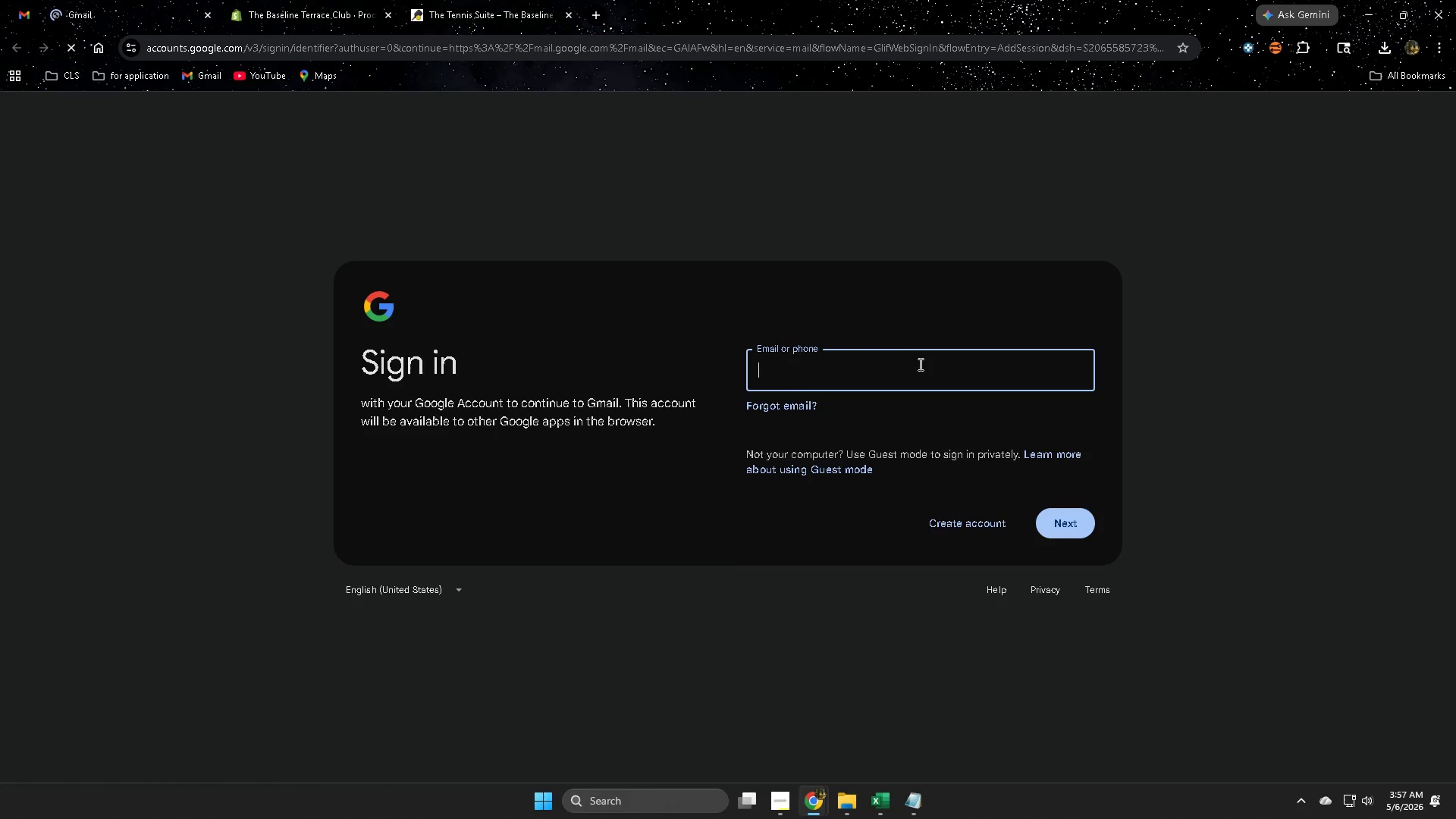 
left_click([886, 369])
 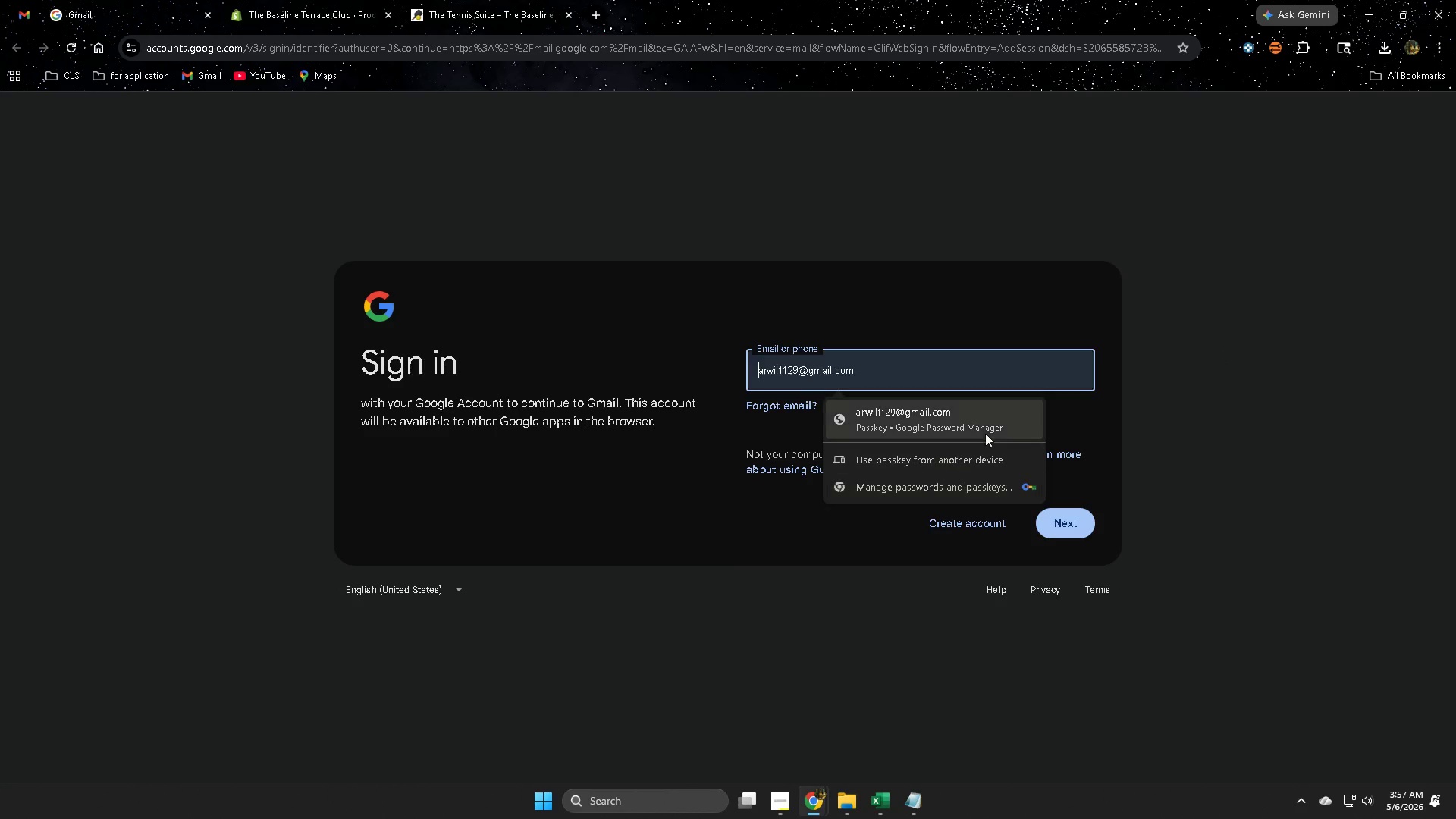 
key([redacted])
 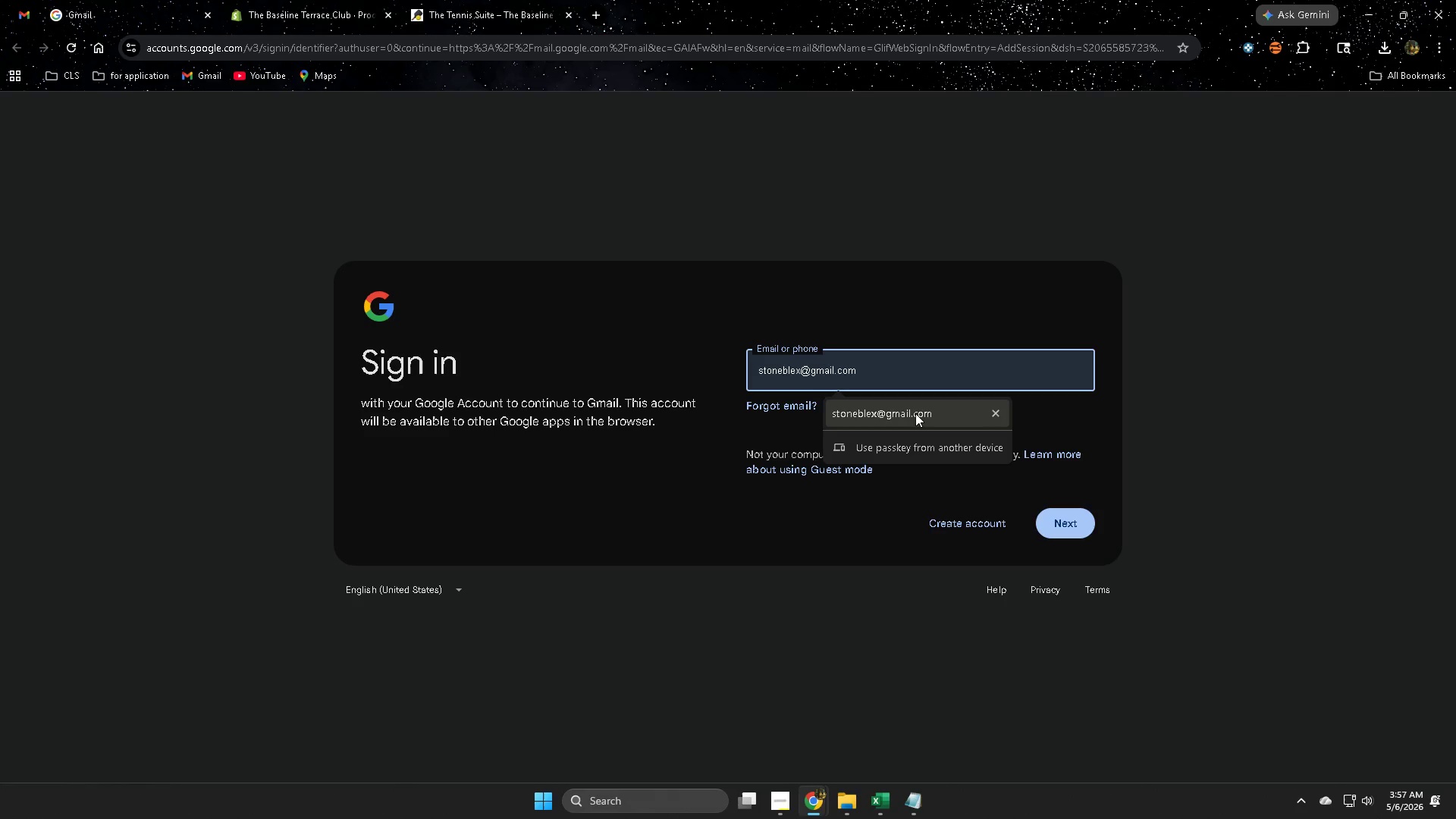 
left_click([915, 414])
 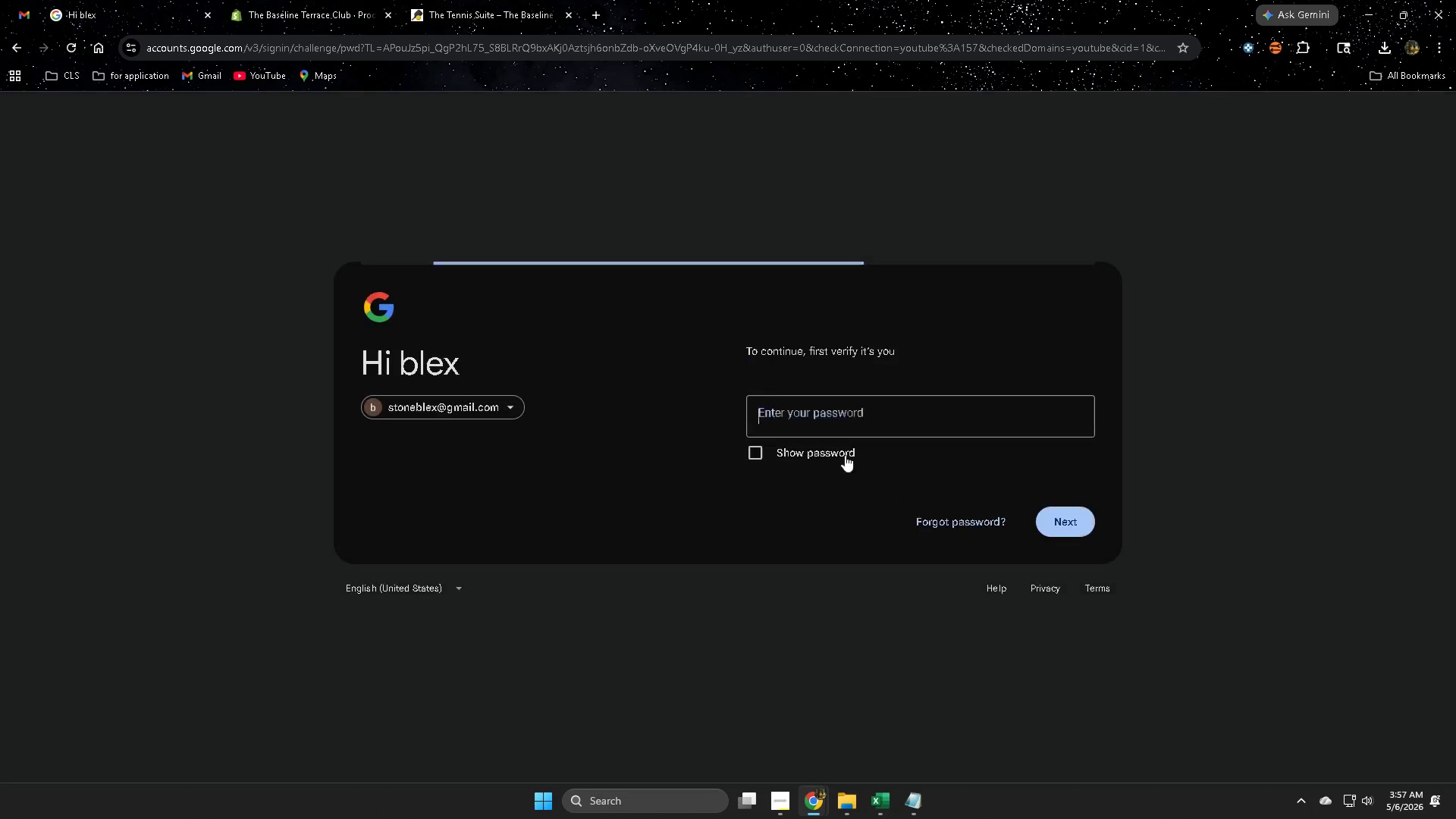 
type([redacted])
 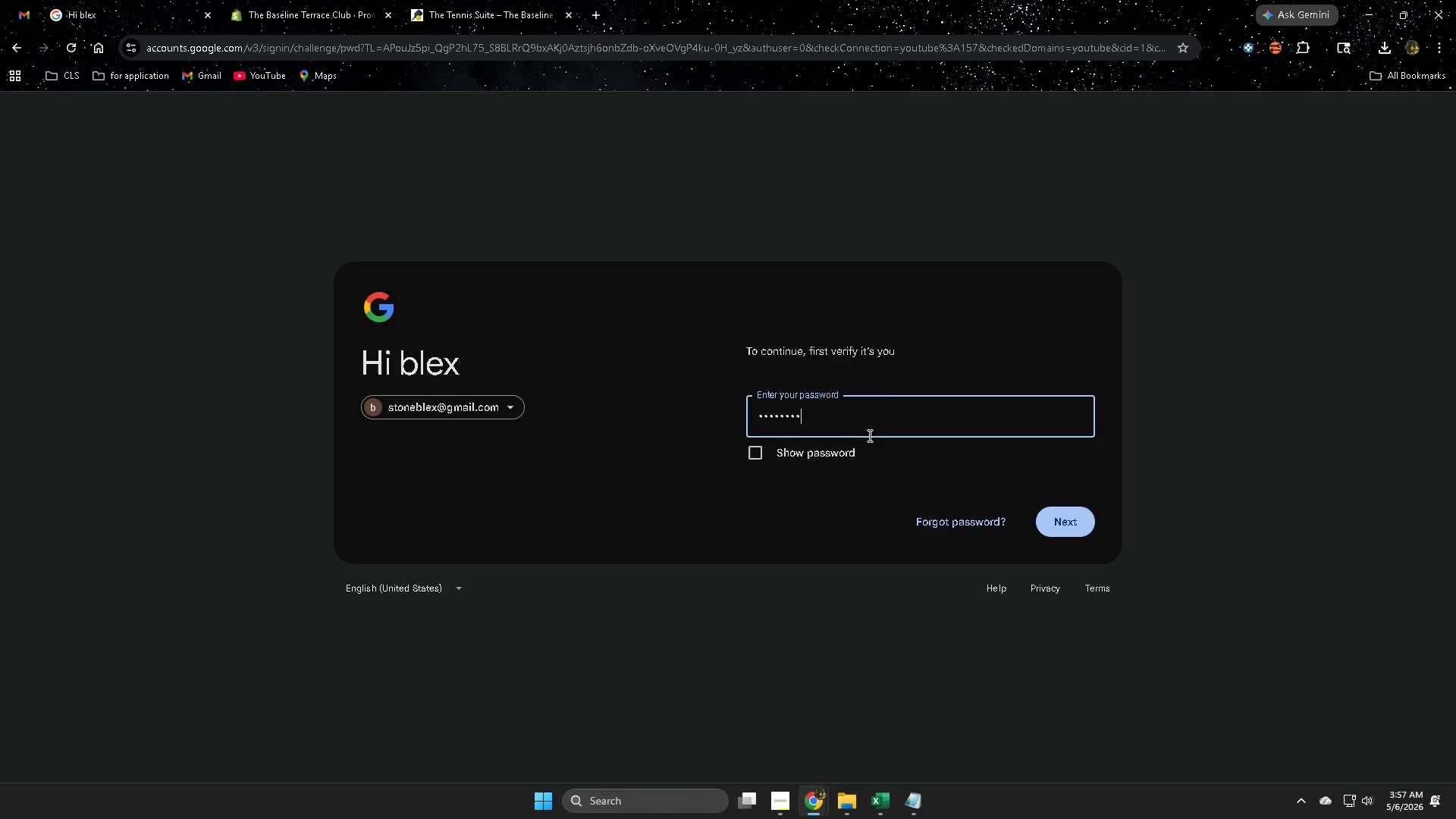 
key(Enter)
 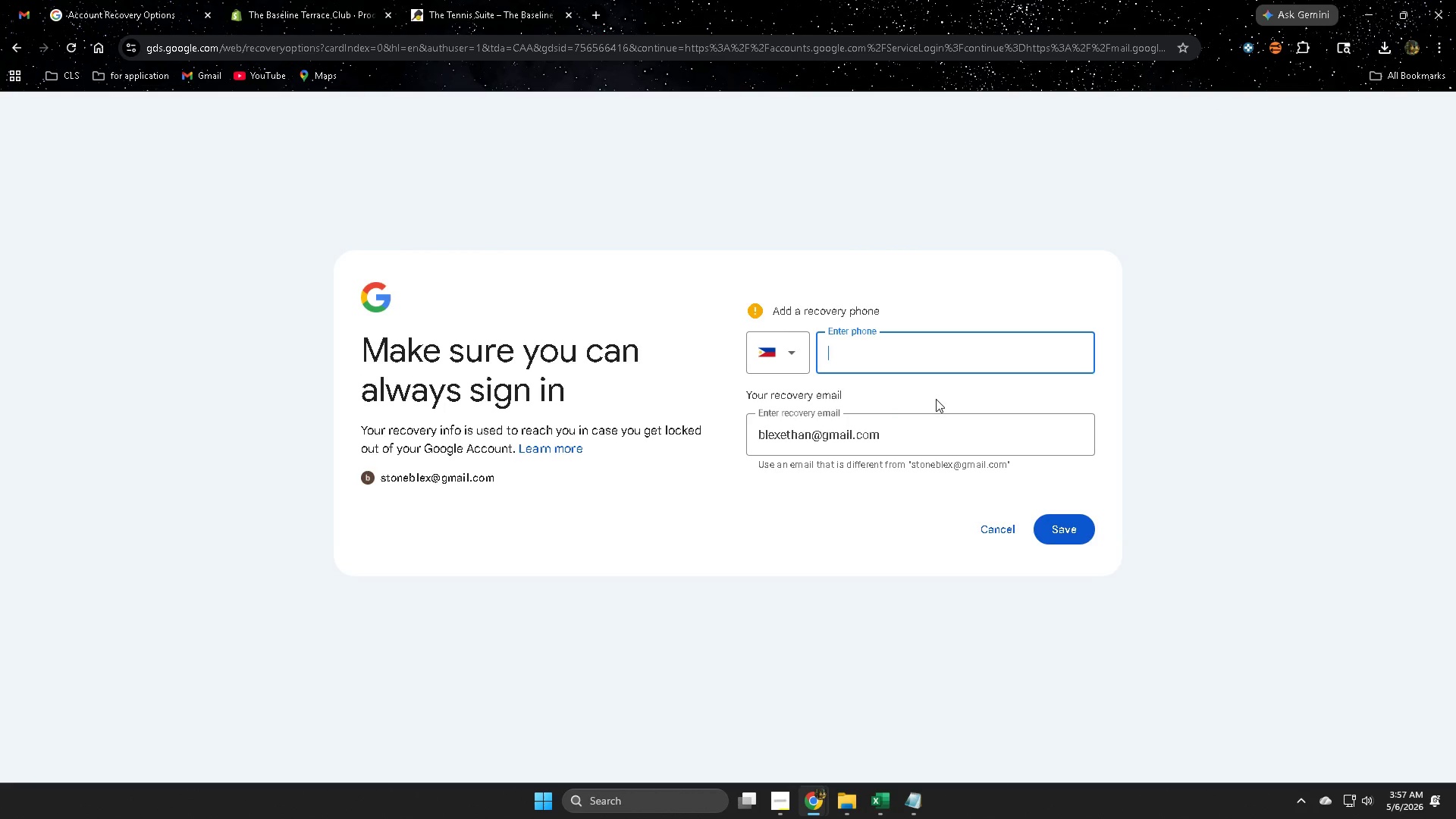 
wait(10.44)
 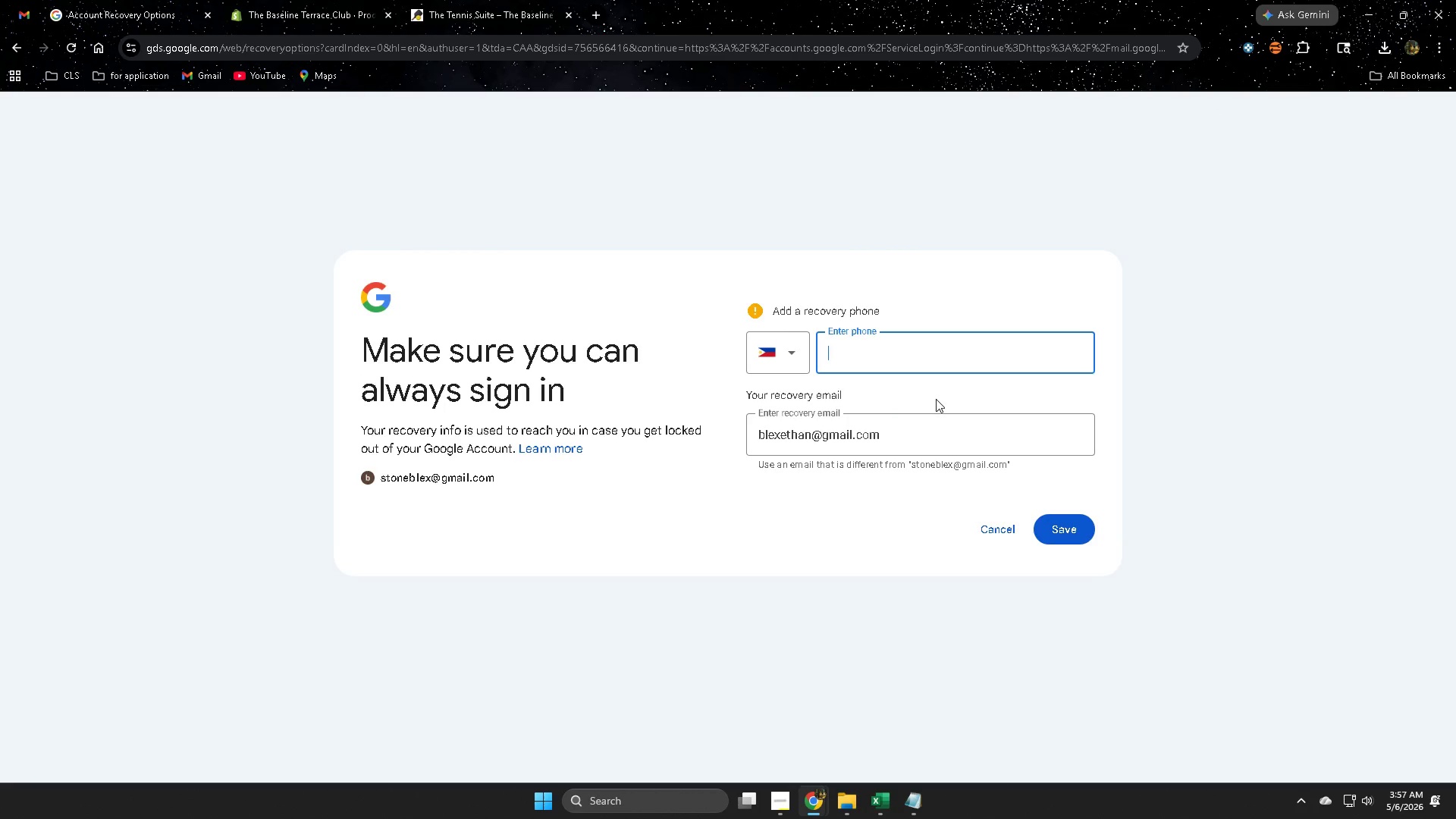 
left_click([1000, 529])
 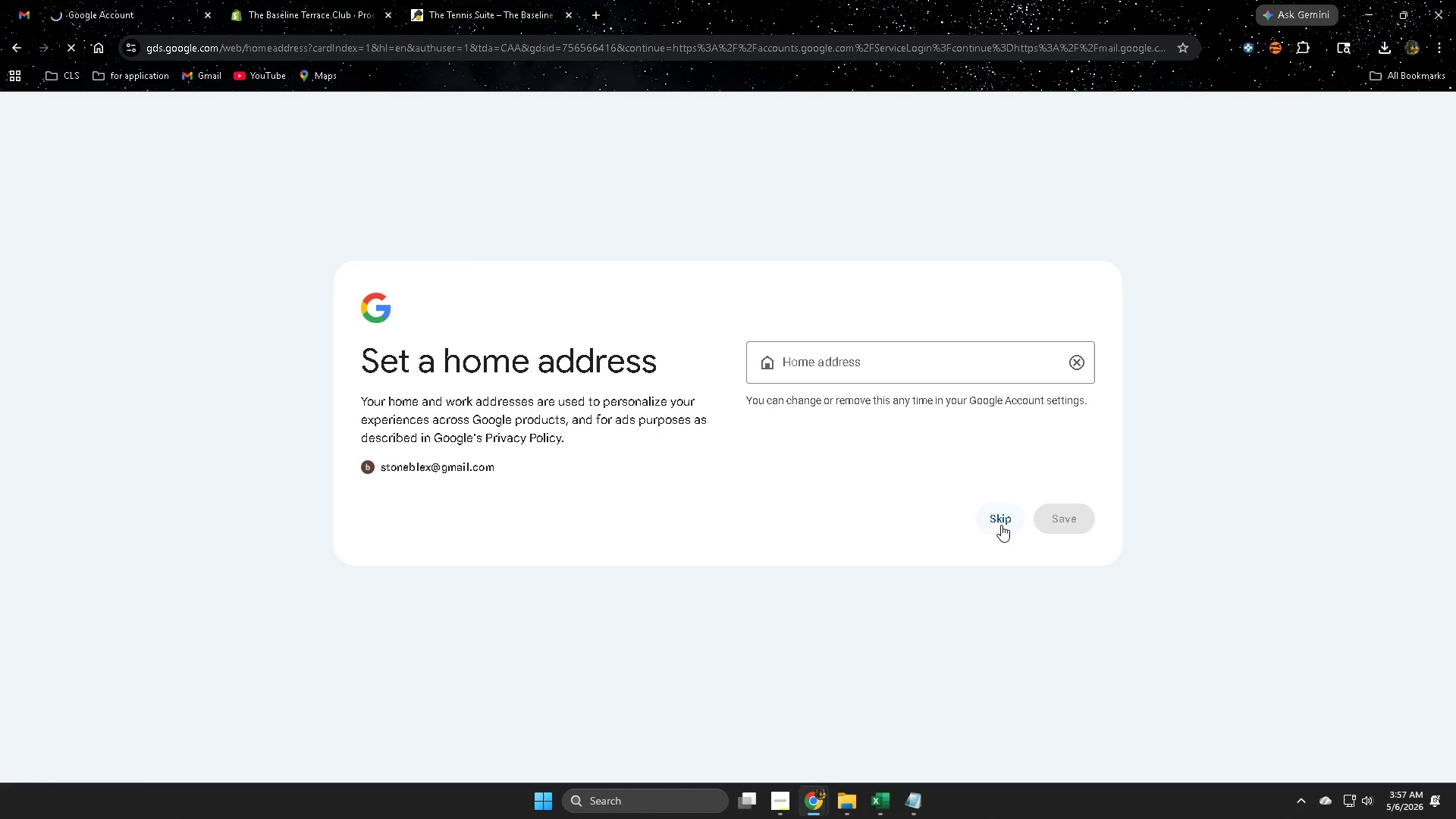 
left_click([999, 517])
 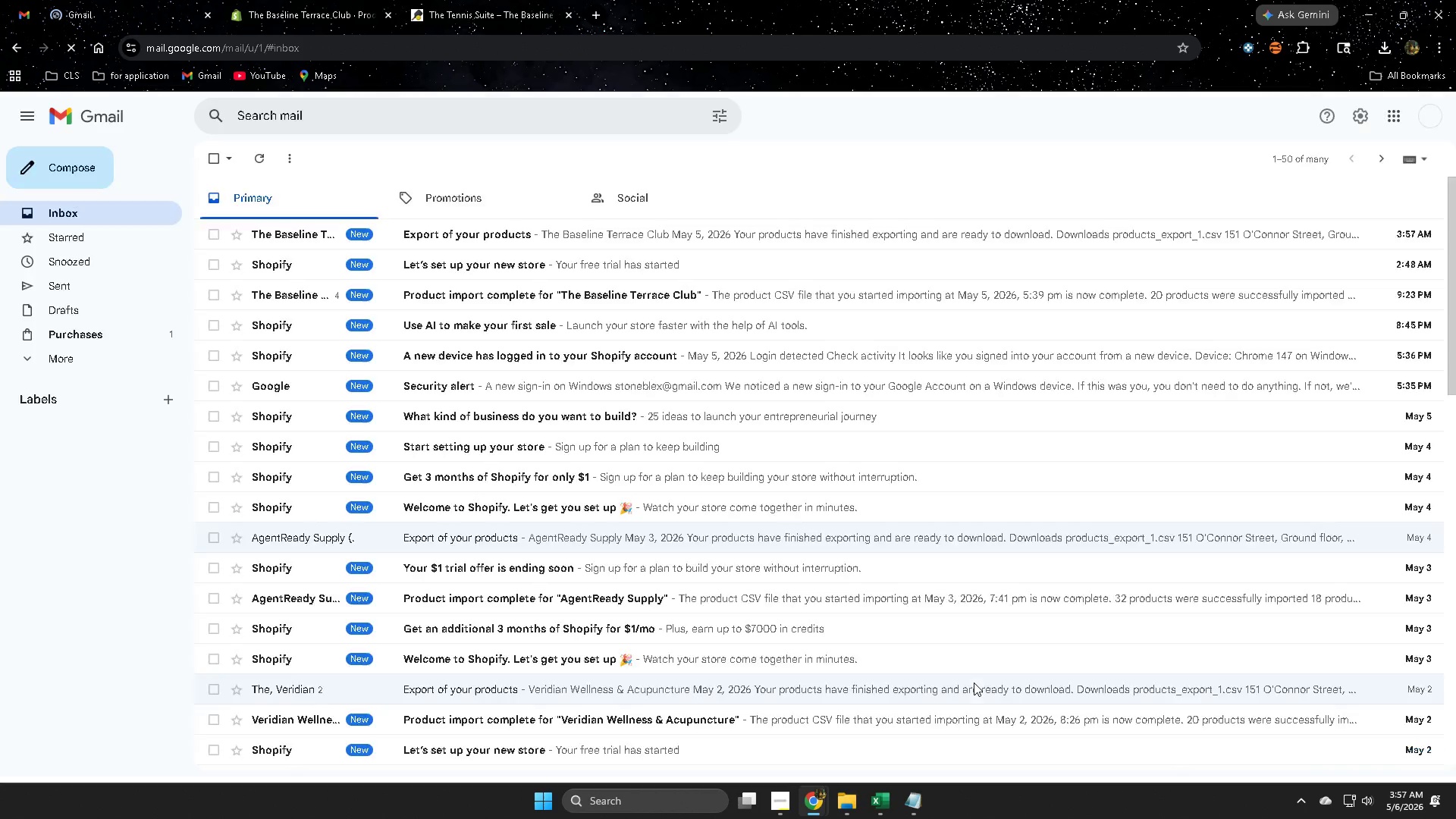 
wait(5.05)
 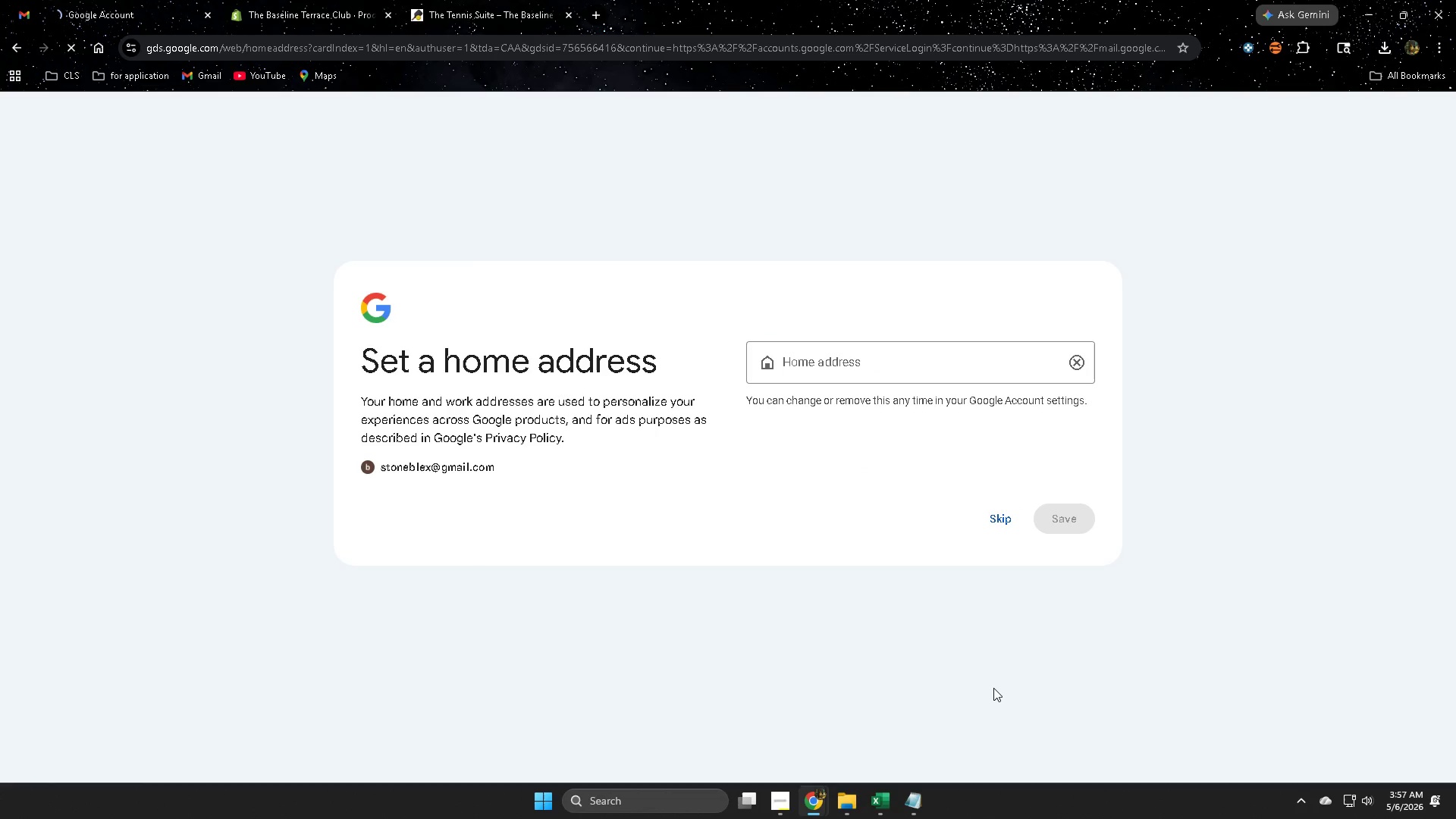 
left_click([526, 234])
 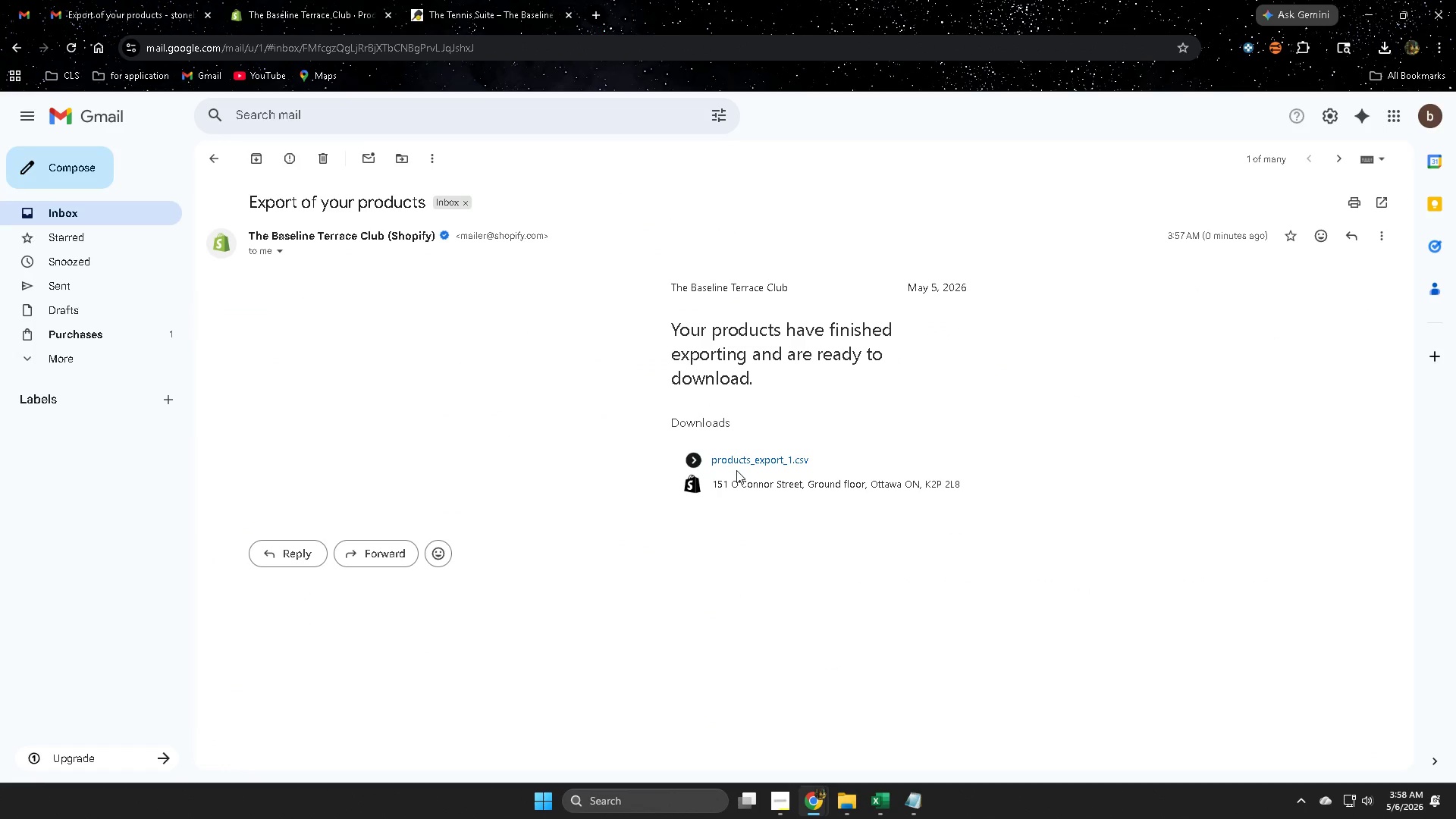 
left_click([741, 462])
 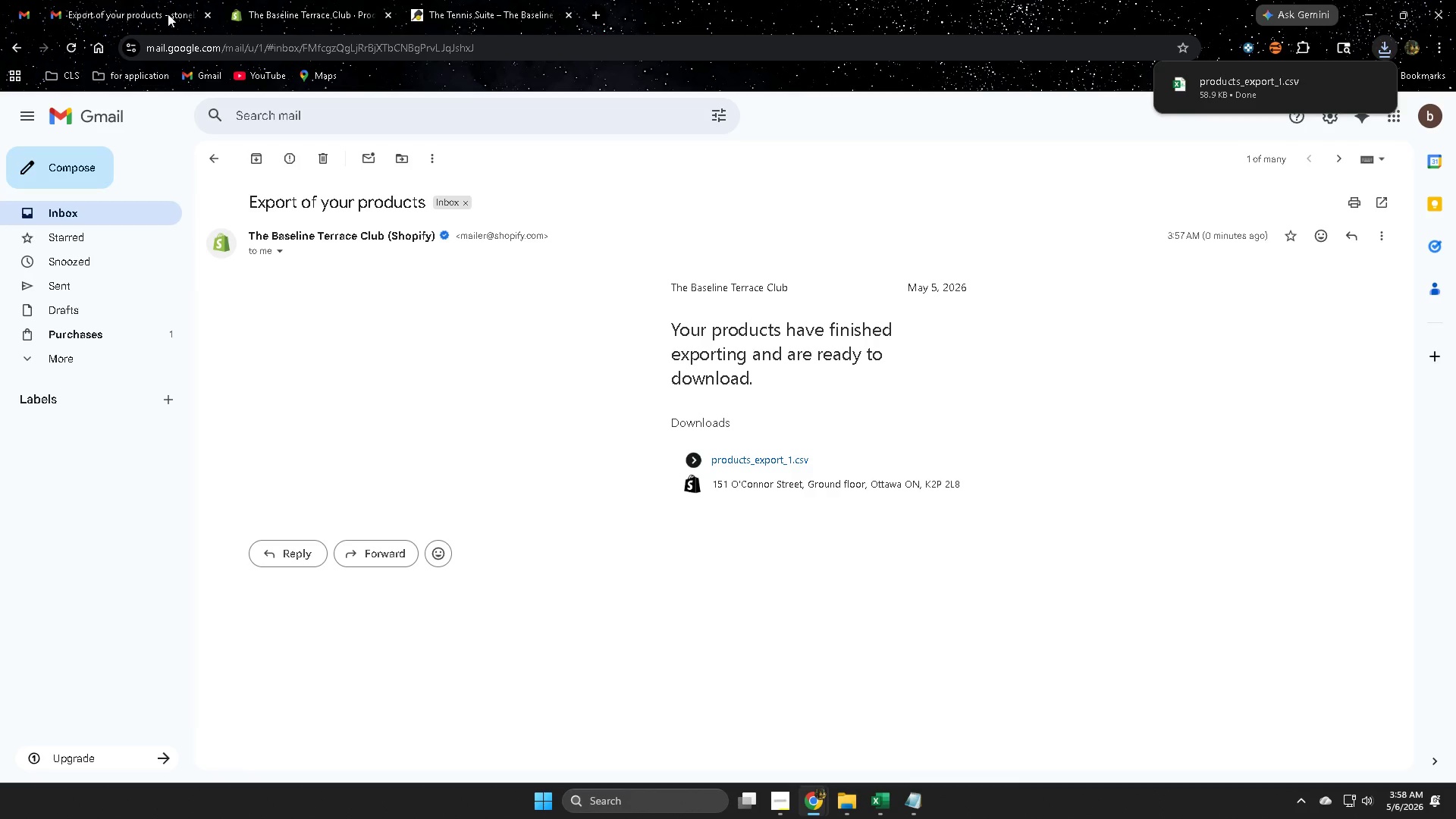 
left_click([312, 0])
 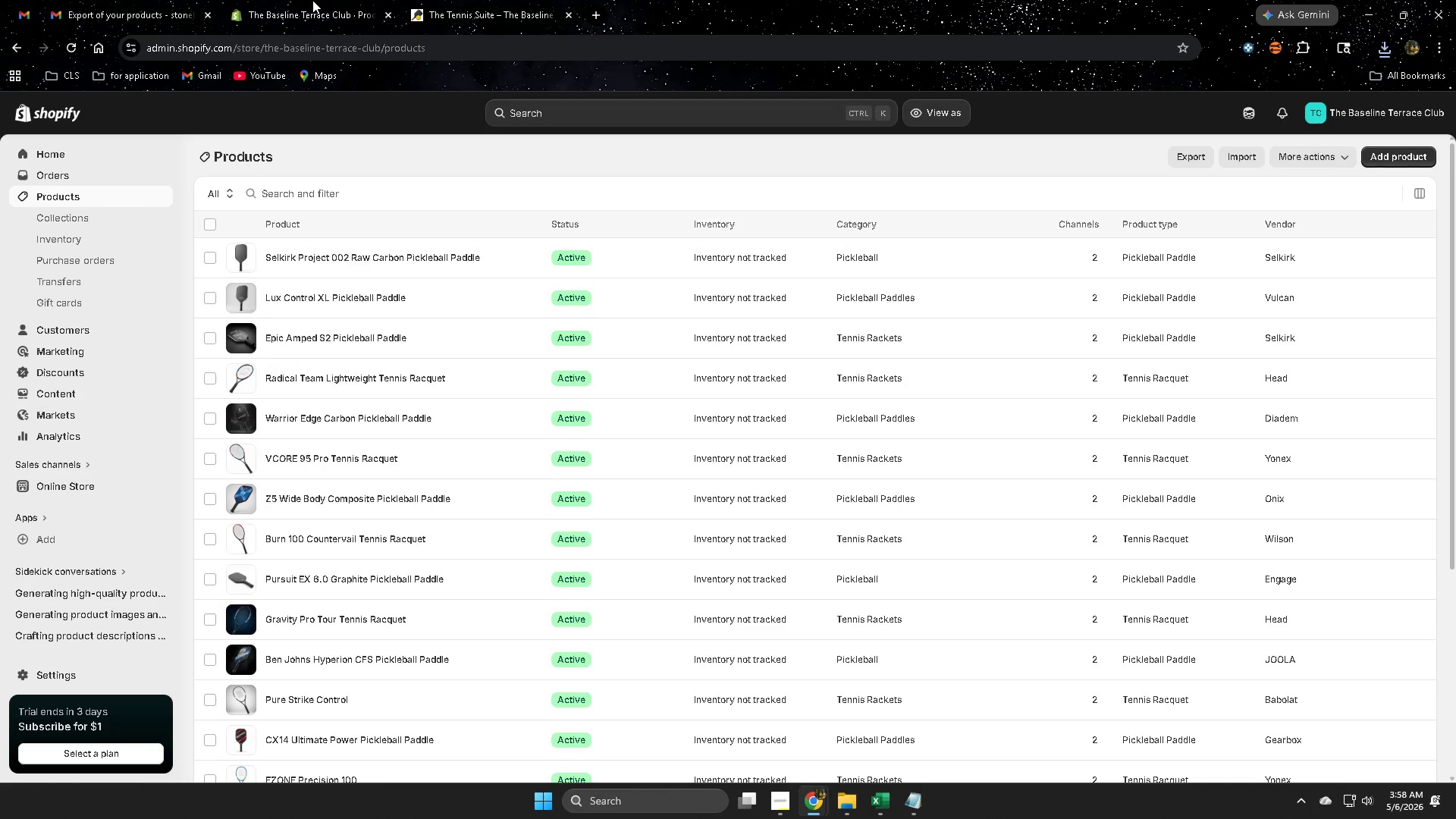 
hold_key(key=ControlLeft, duration=0.36)
 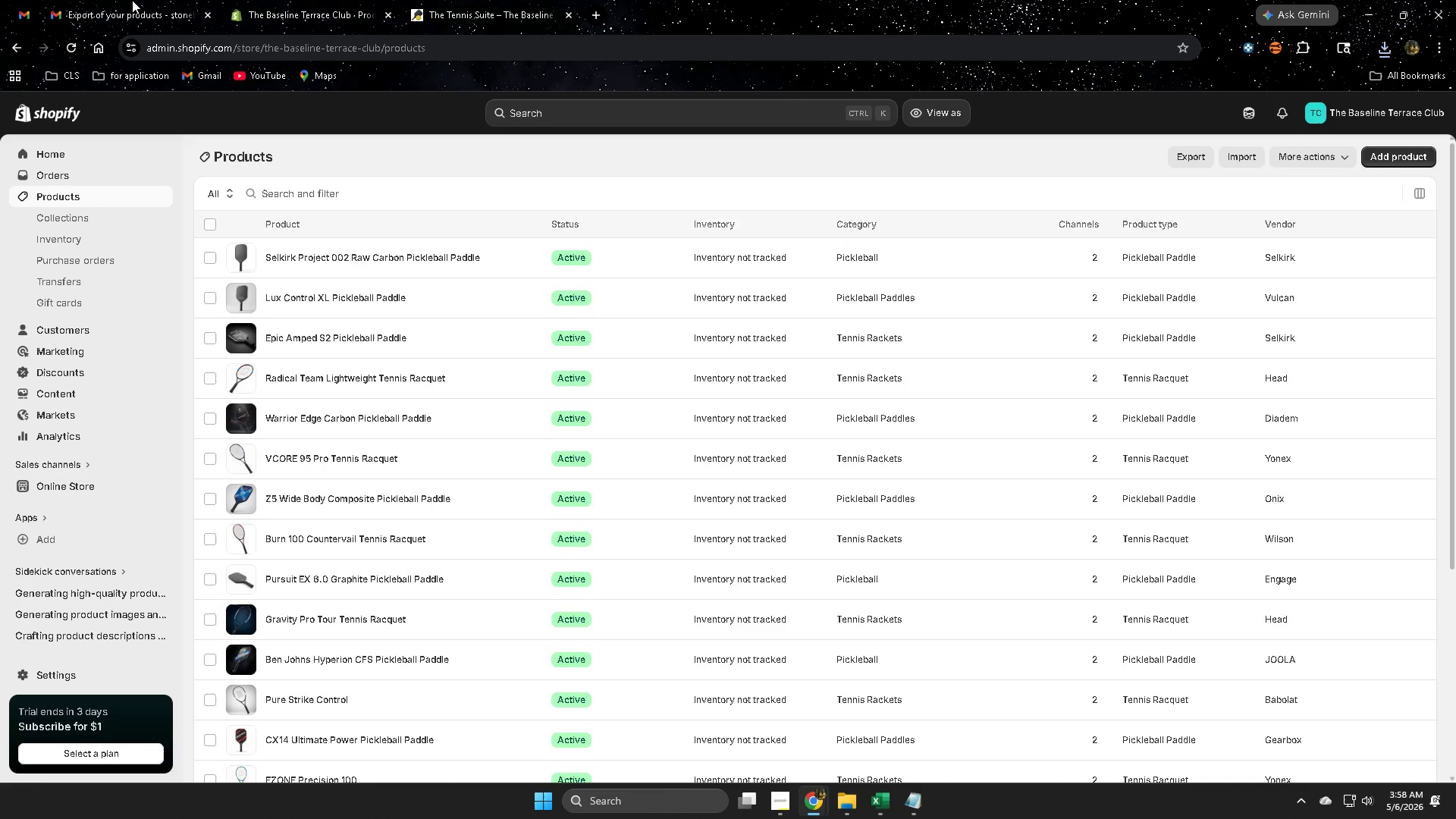 
hold_key(key=ControlLeft, duration=0.39)
 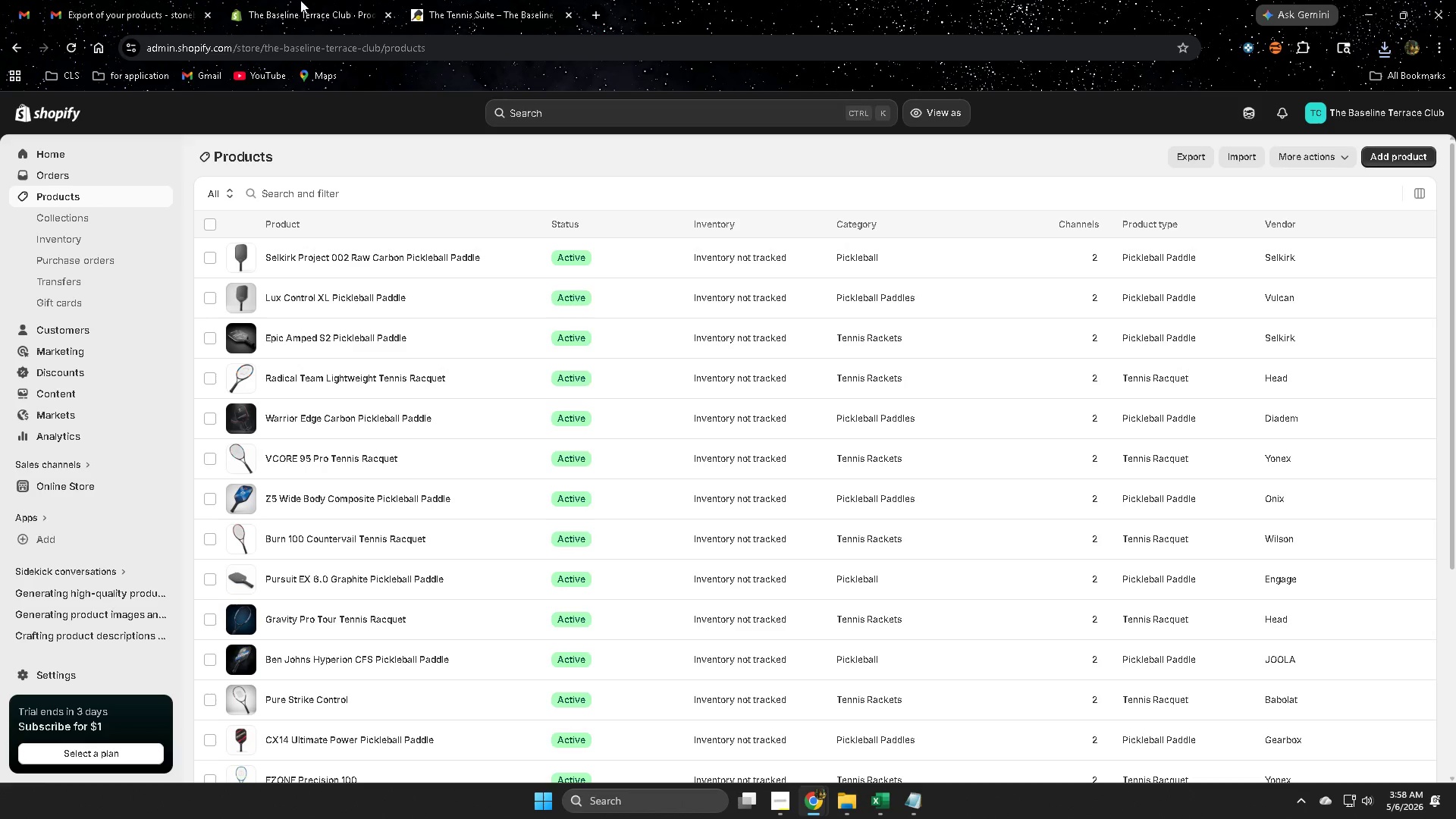 
left_click([300, 0])
 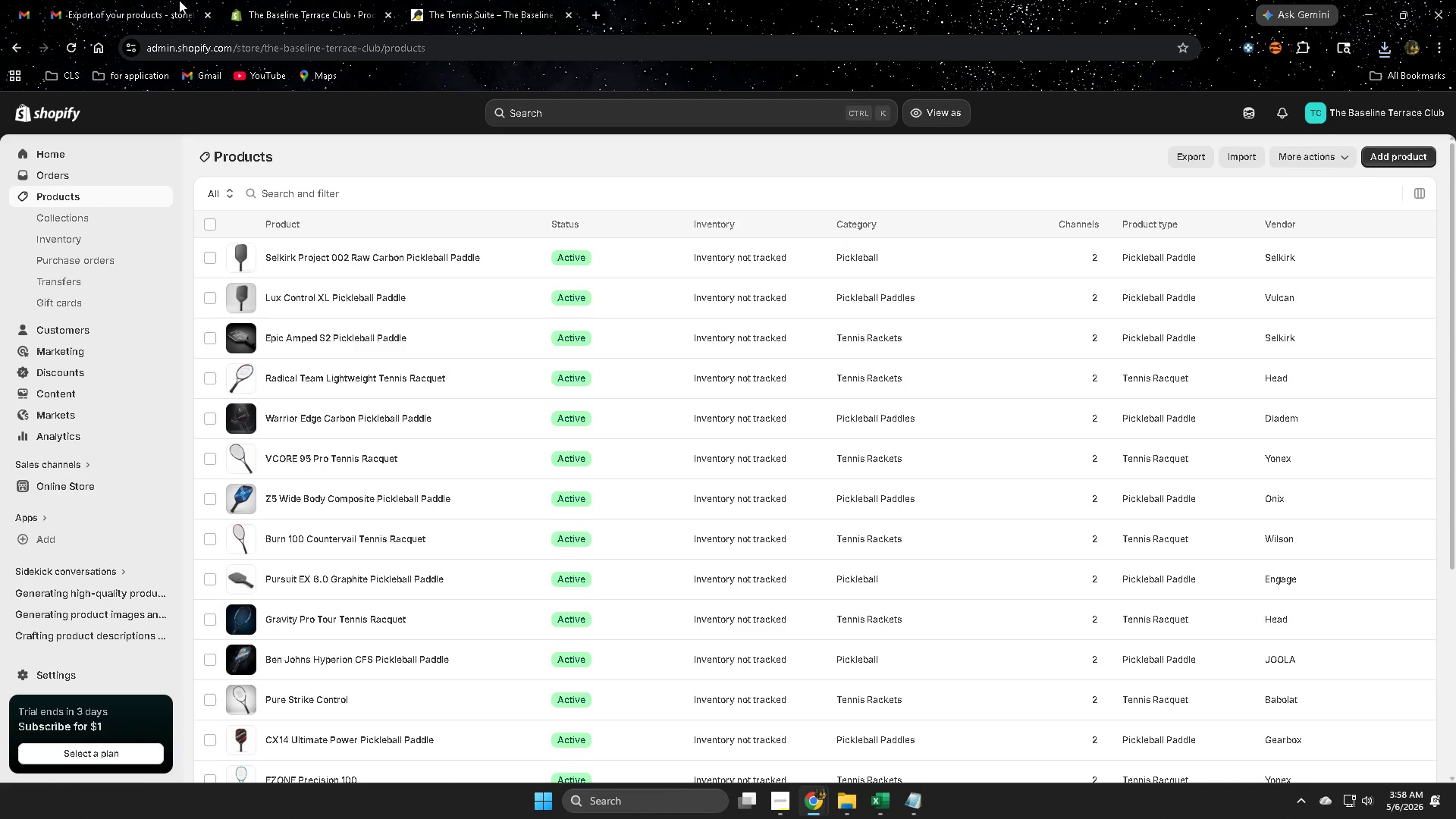 
left_click([134, 0])
 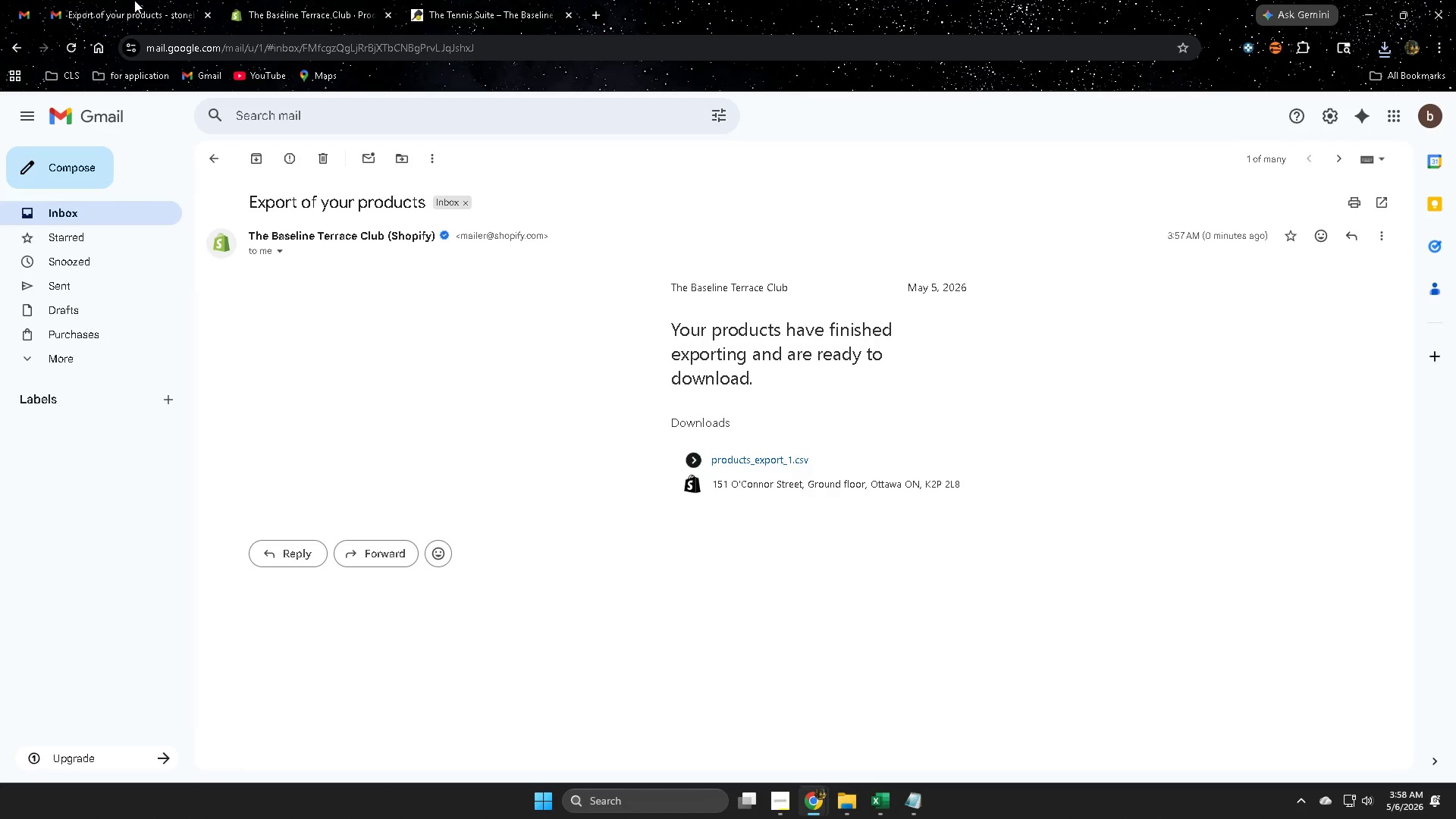 
key(Control+W)
 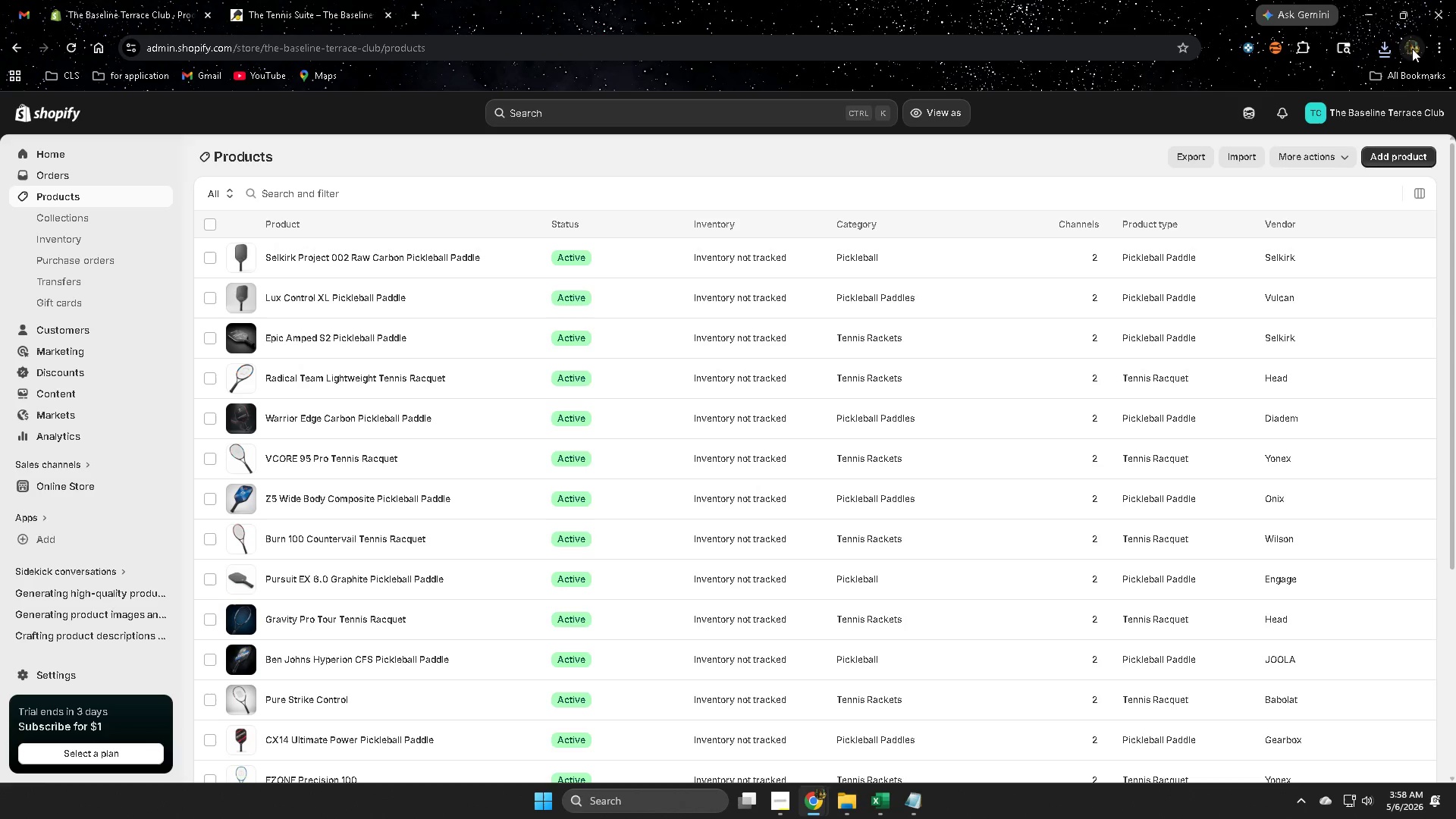 
left_click([1379, 52])
 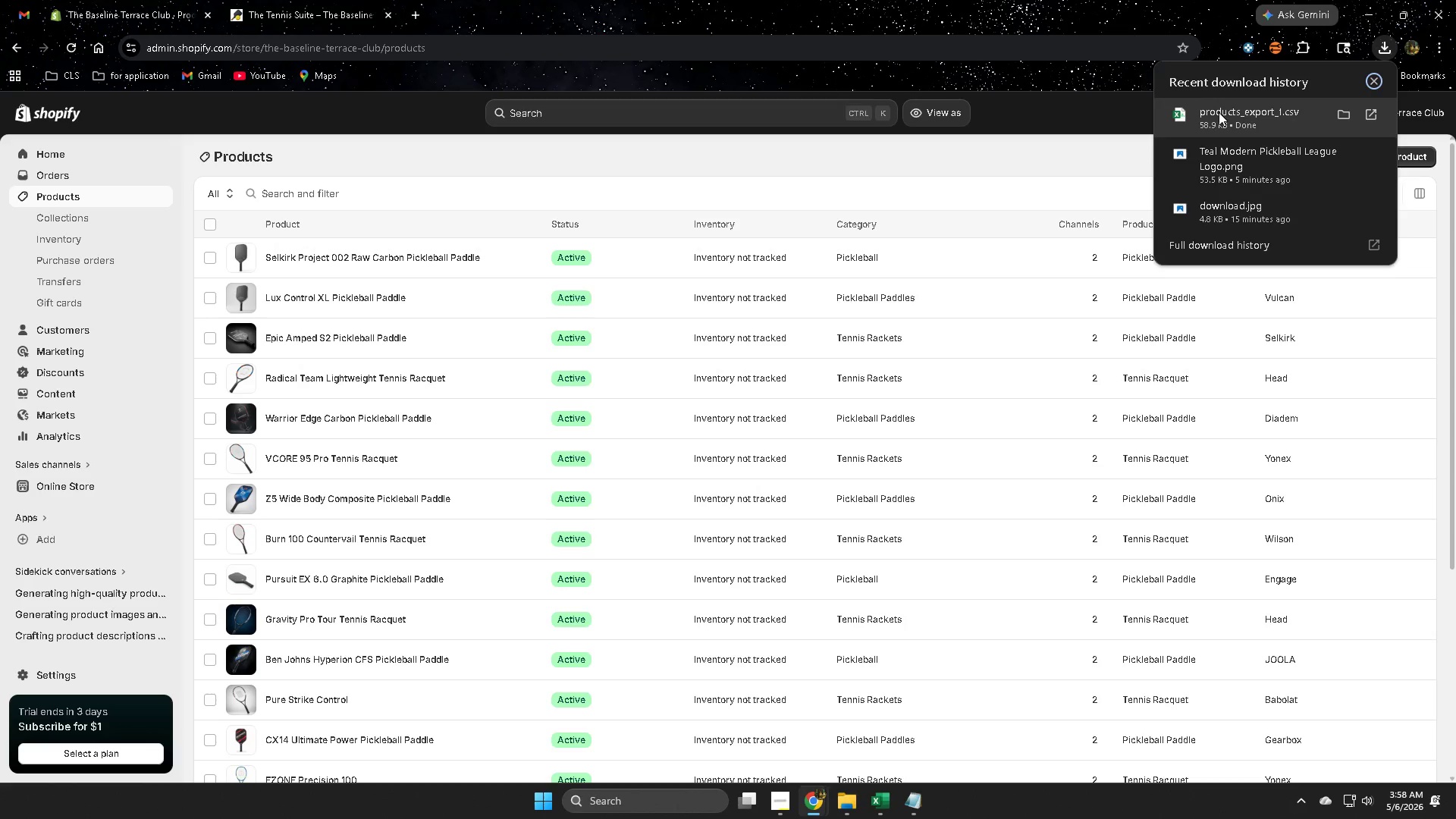 
right_click([1219, 112])
 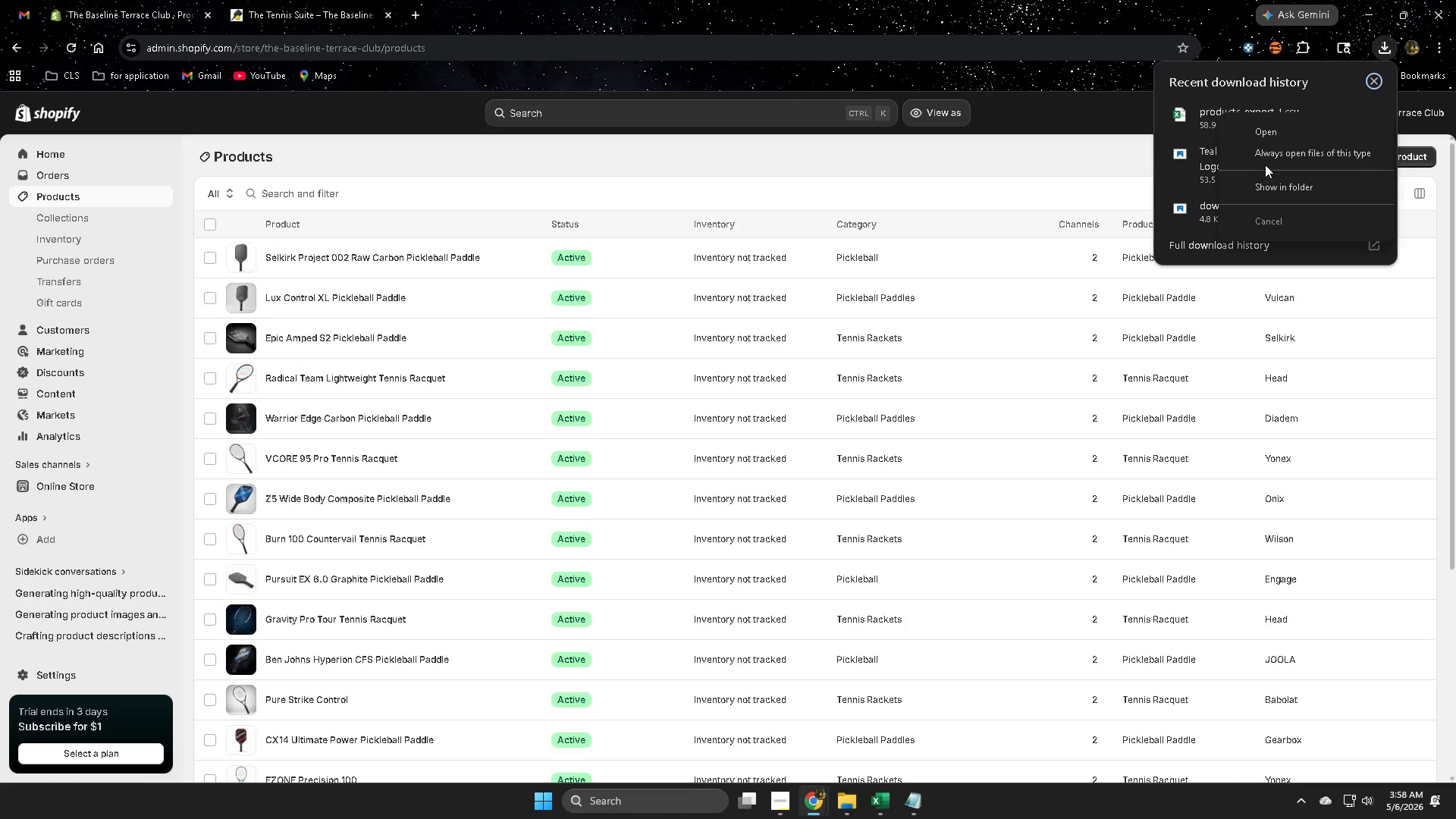 
left_click([1272, 133])
 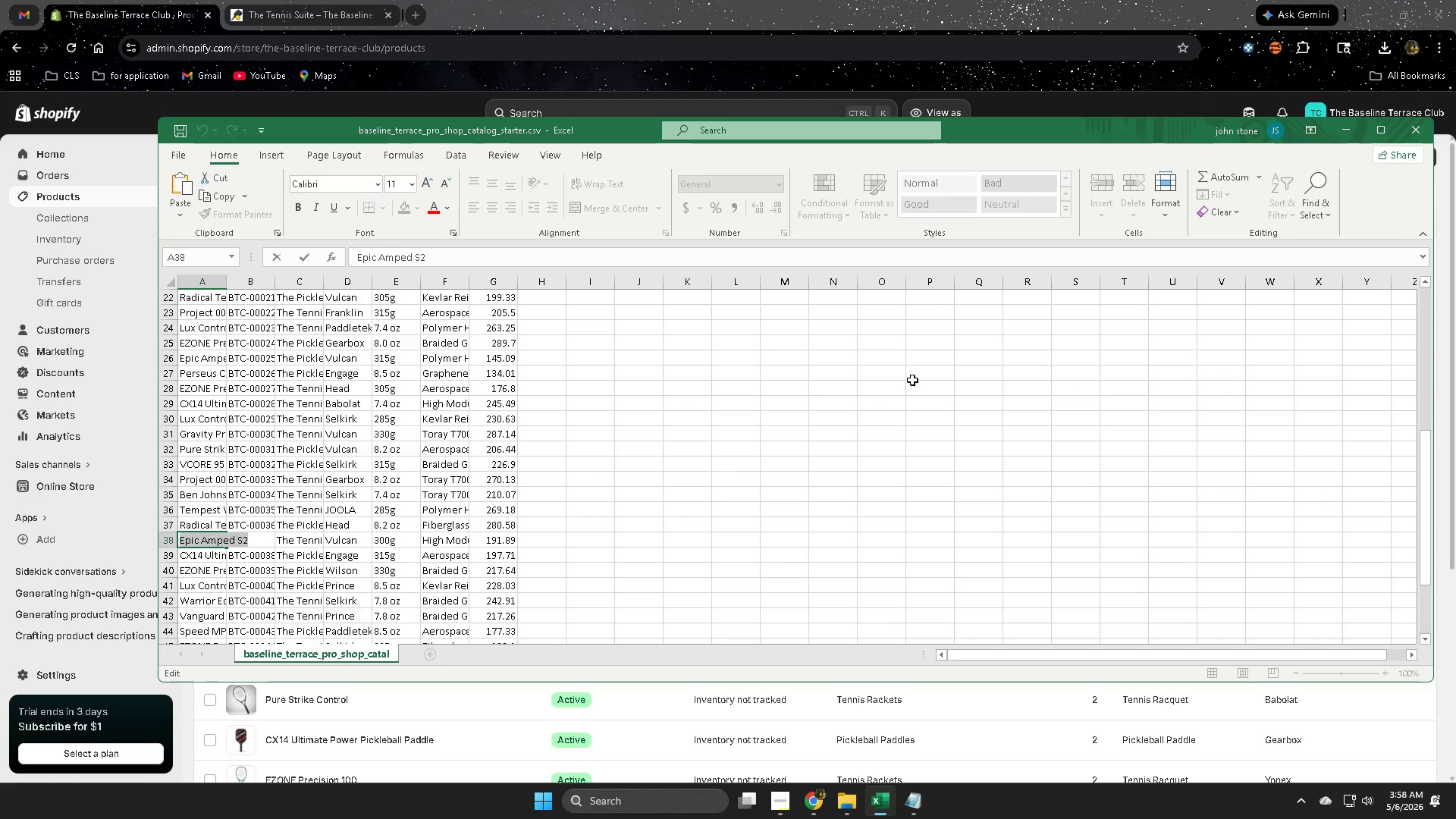 
scroll: coordinate [916, 367], scroll_direction: up, amount: 5.0
 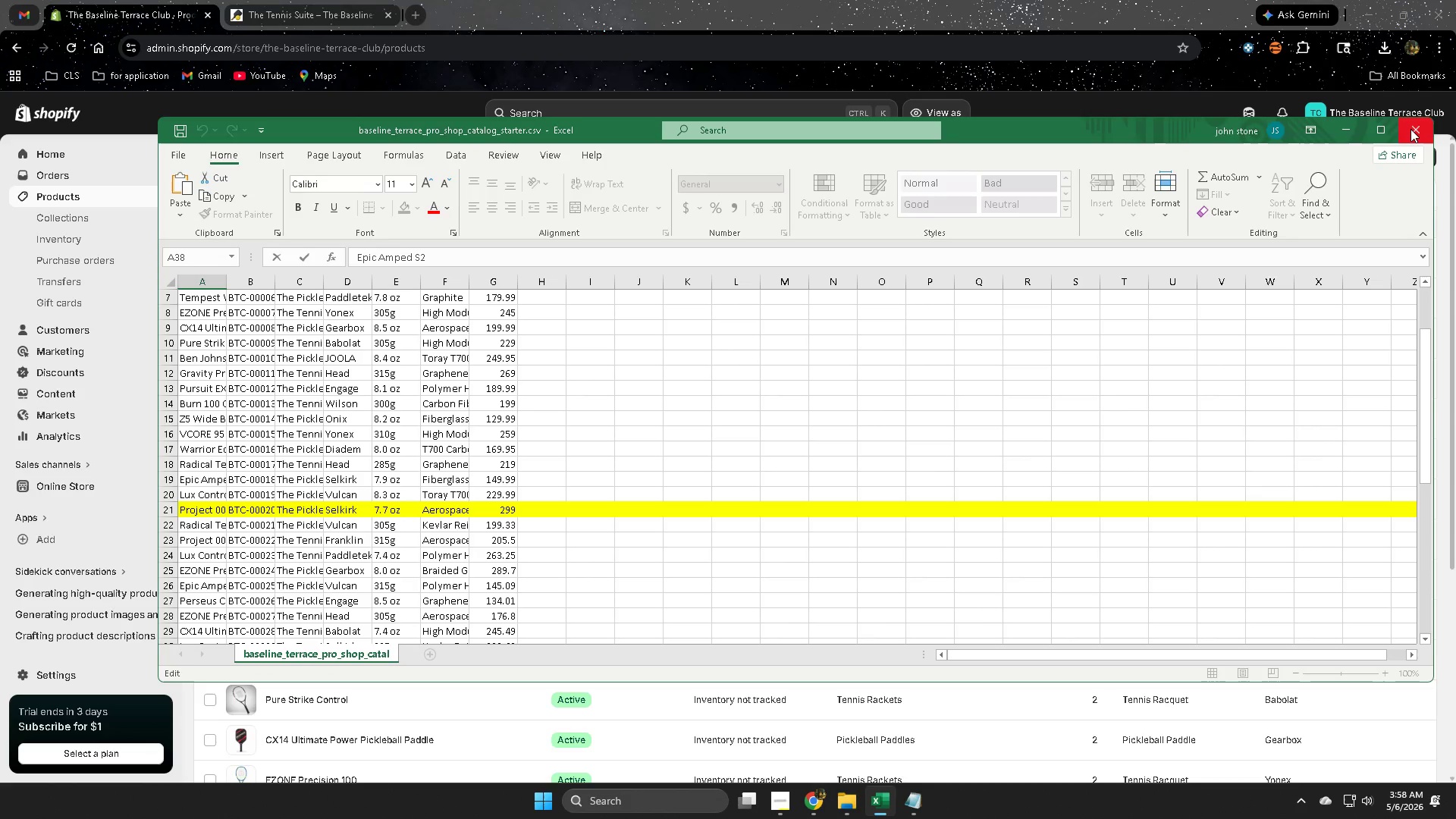 
left_click([1410, 129])
 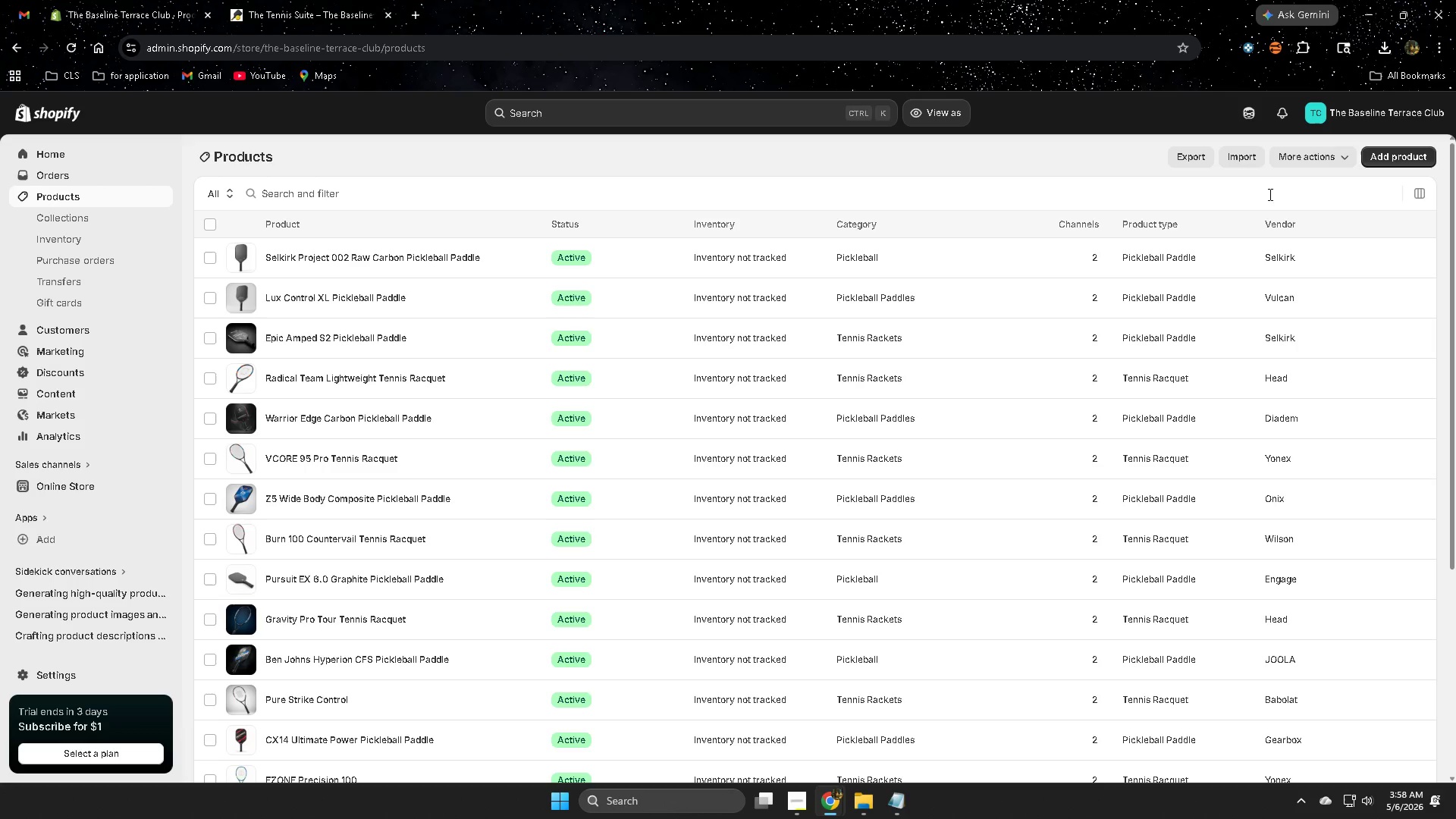 
left_click([1388, 51])
 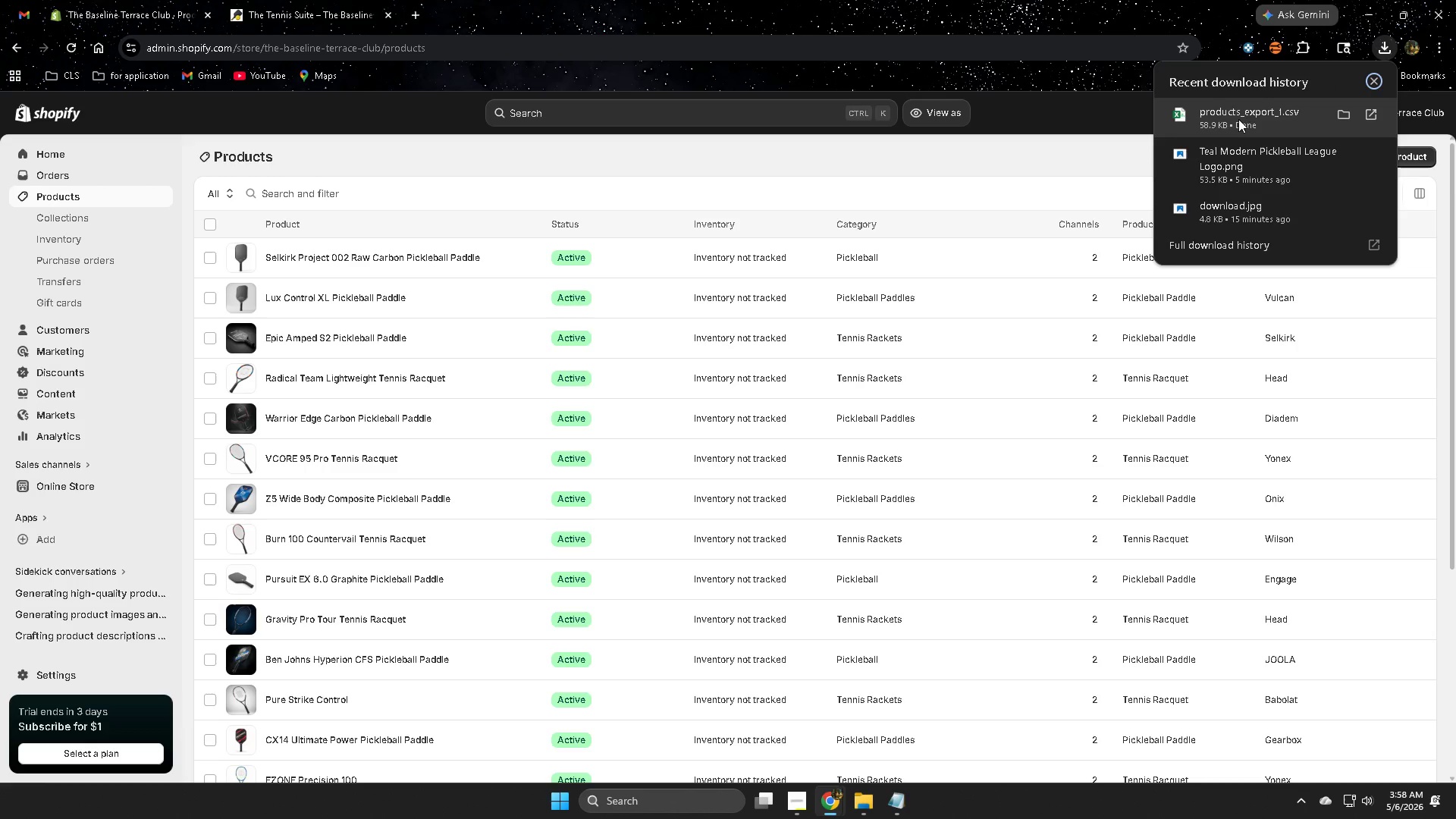 
right_click([1239, 117])
 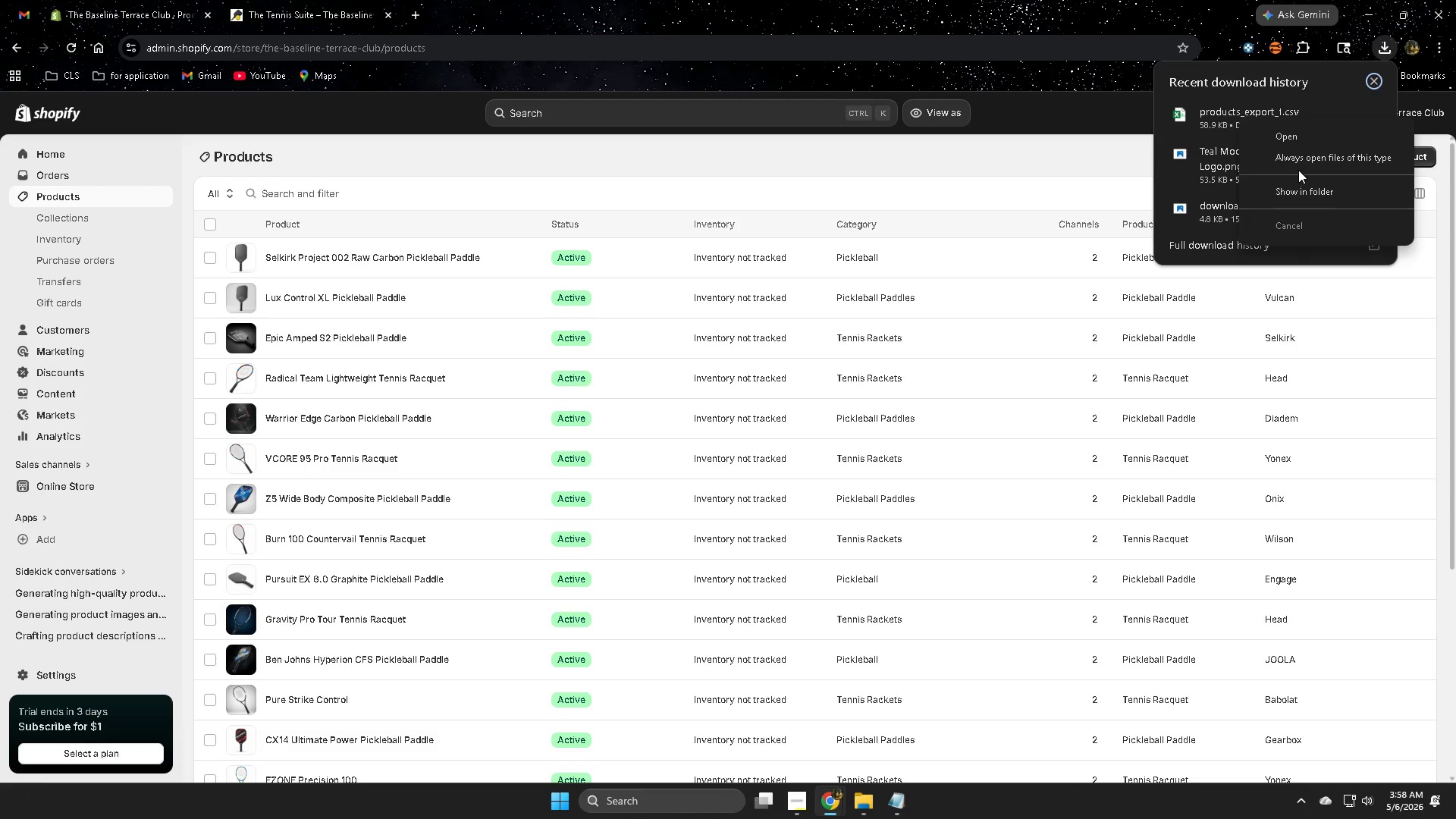 
left_click([1292, 133])
 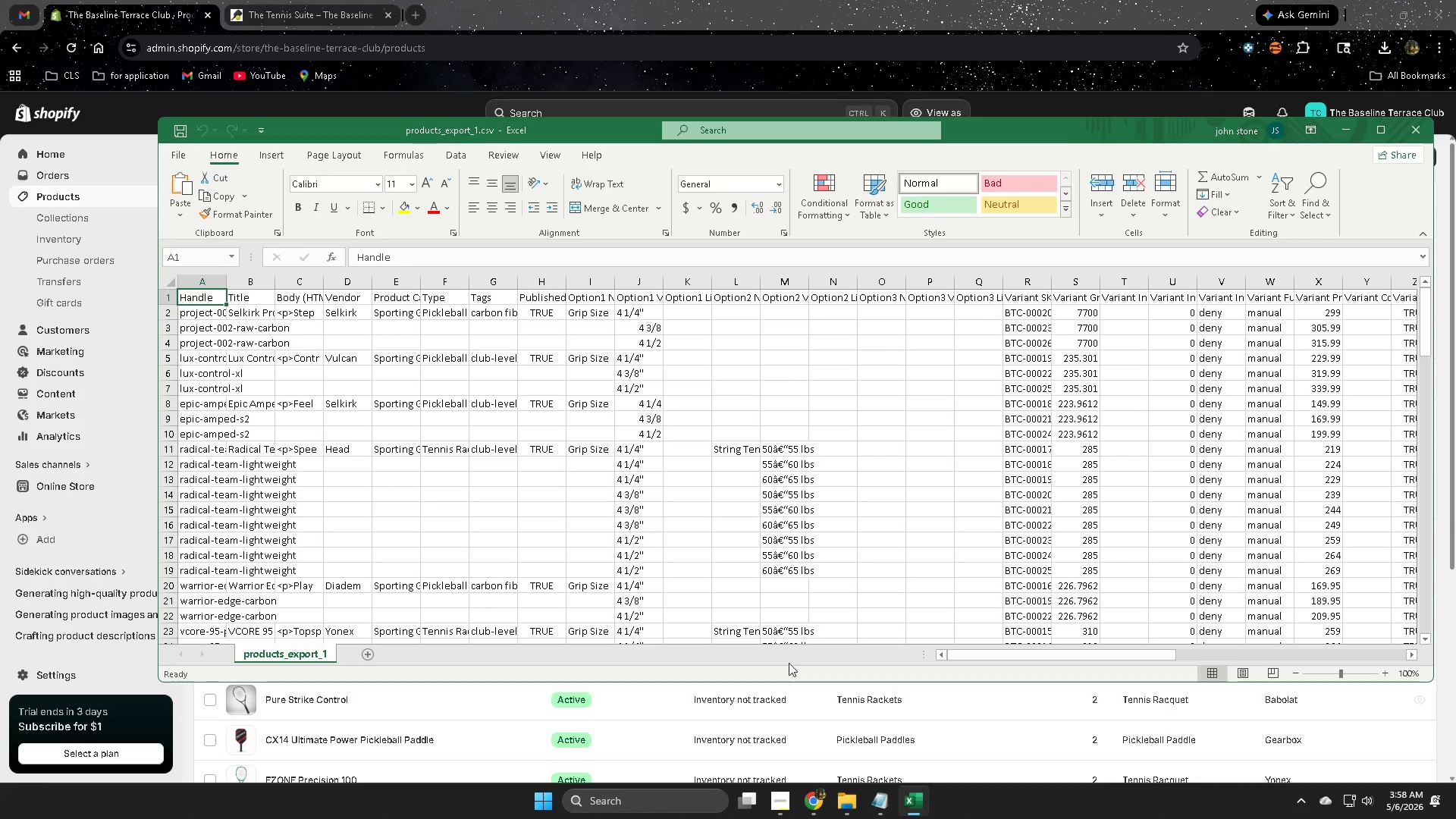 
left_click_drag(start_coordinate=[1039, 652], to_coordinate=[1068, 654])
 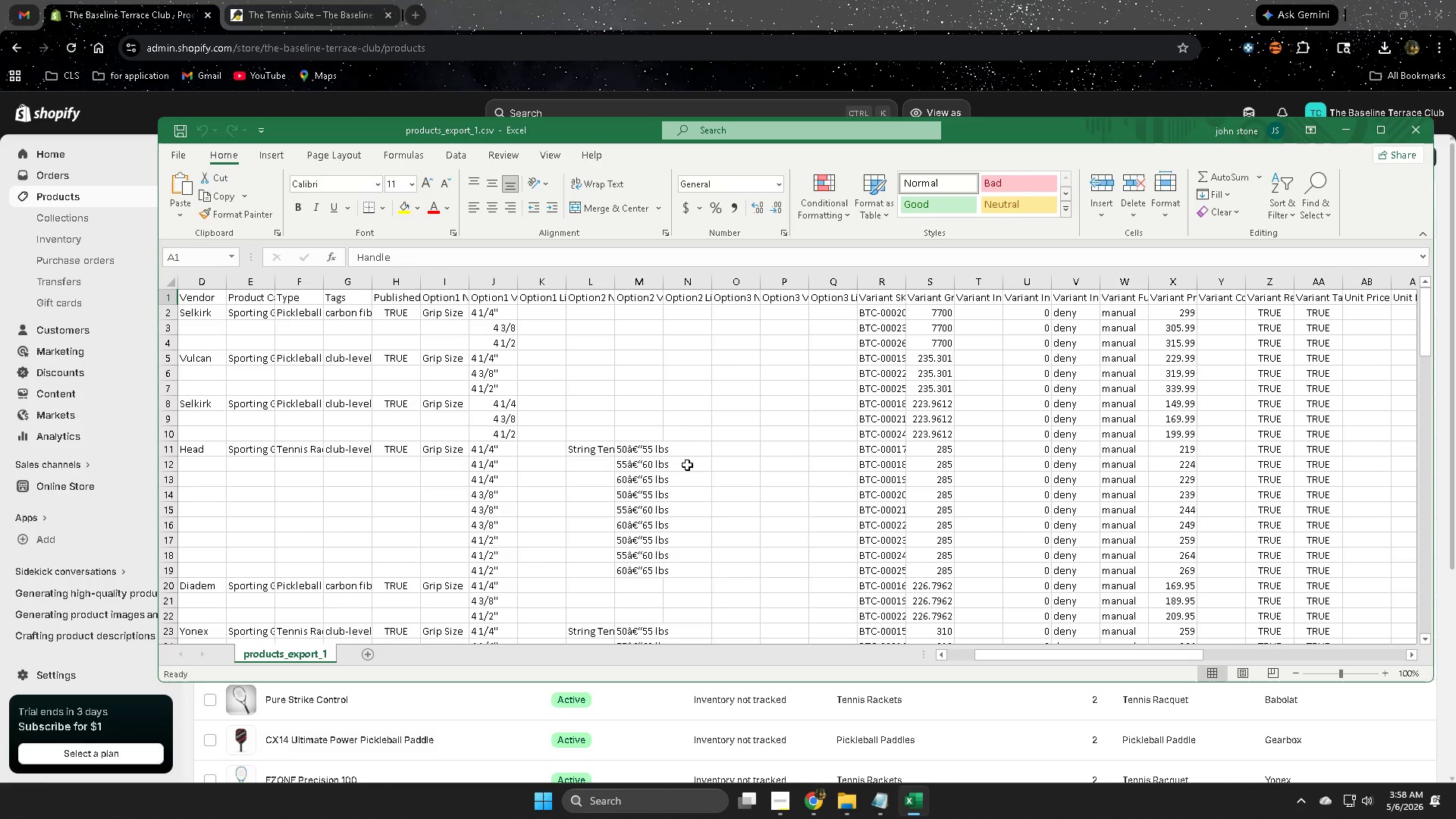 
scroll: coordinate [693, 451], scroll_direction: up, amount: 4.0
 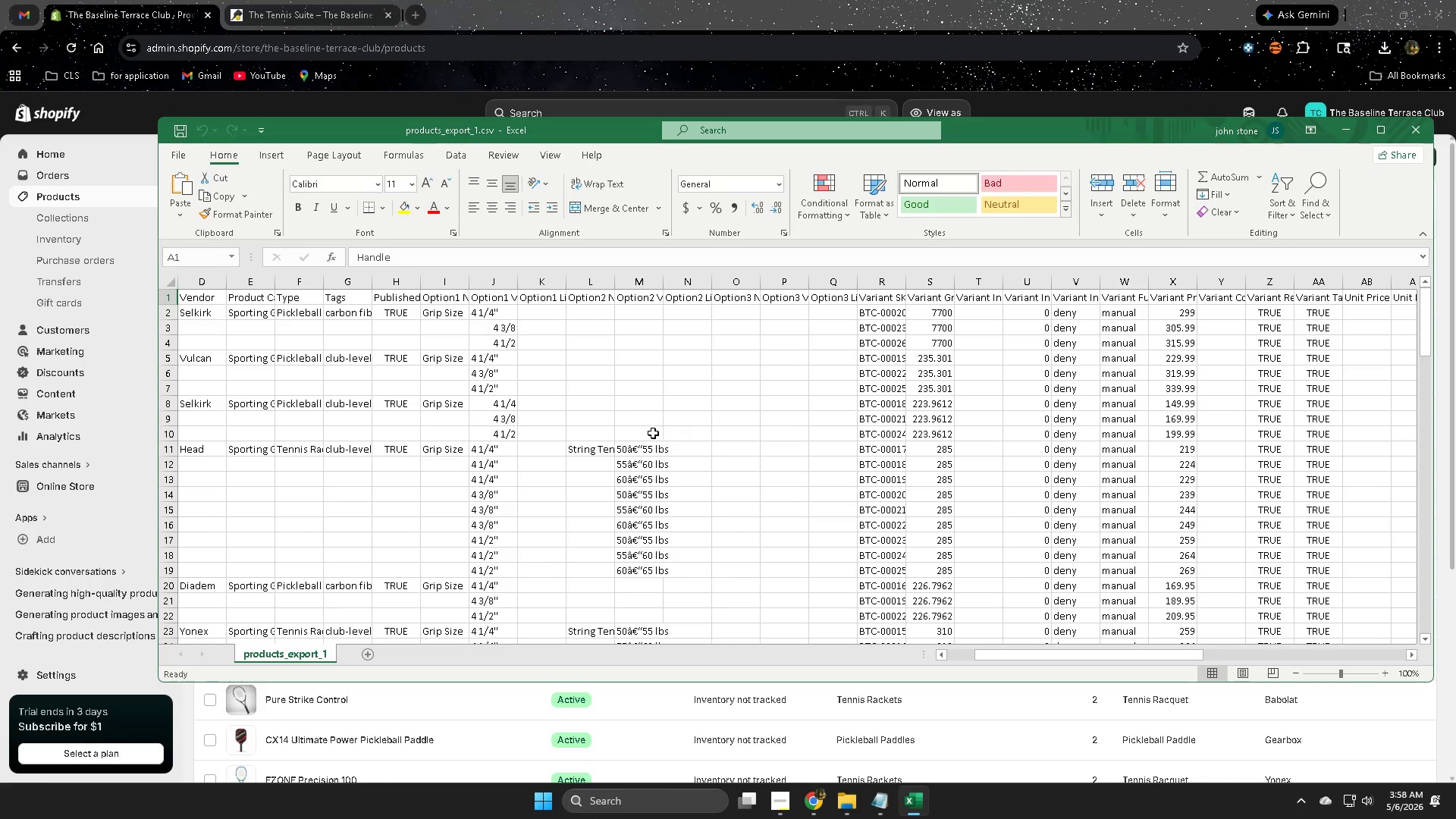 
scroll: coordinate [676, 480], scroll_direction: down, amount: 4.0
 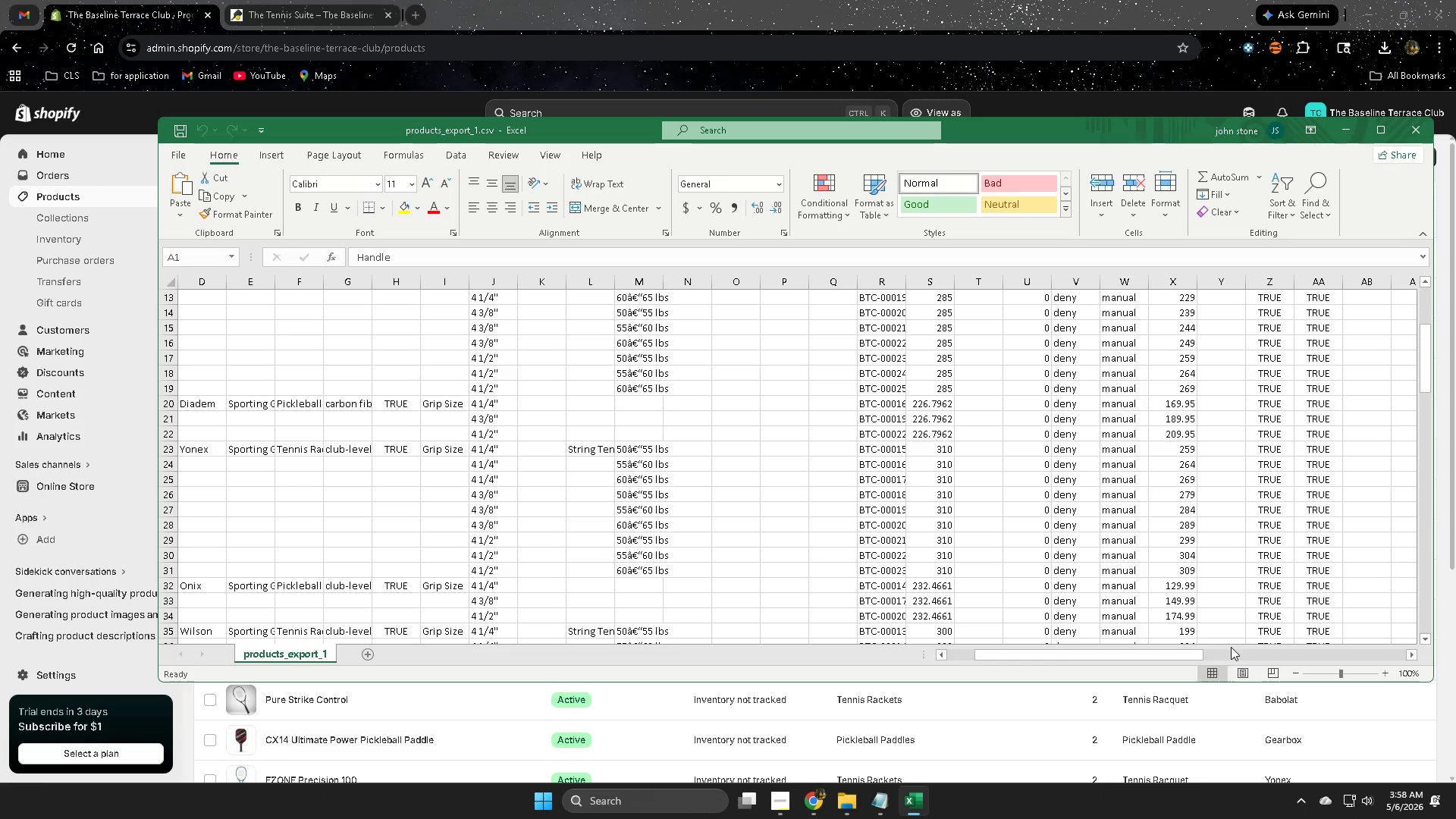 
left_click_drag(start_coordinate=[1134, 652], to_coordinate=[1015, 645])
 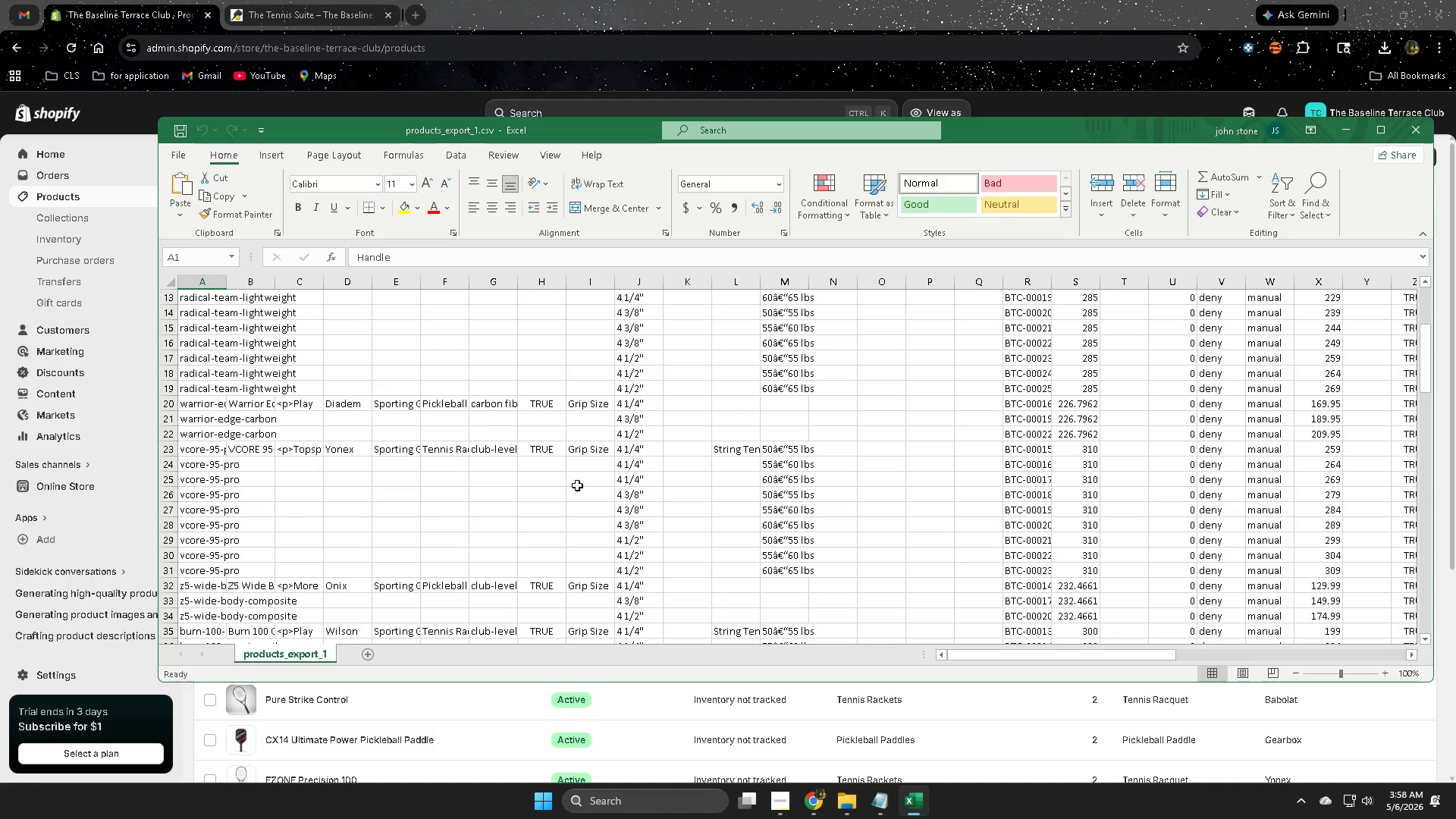 
scroll: coordinate [577, 476], scroll_direction: up, amount: 8.0
 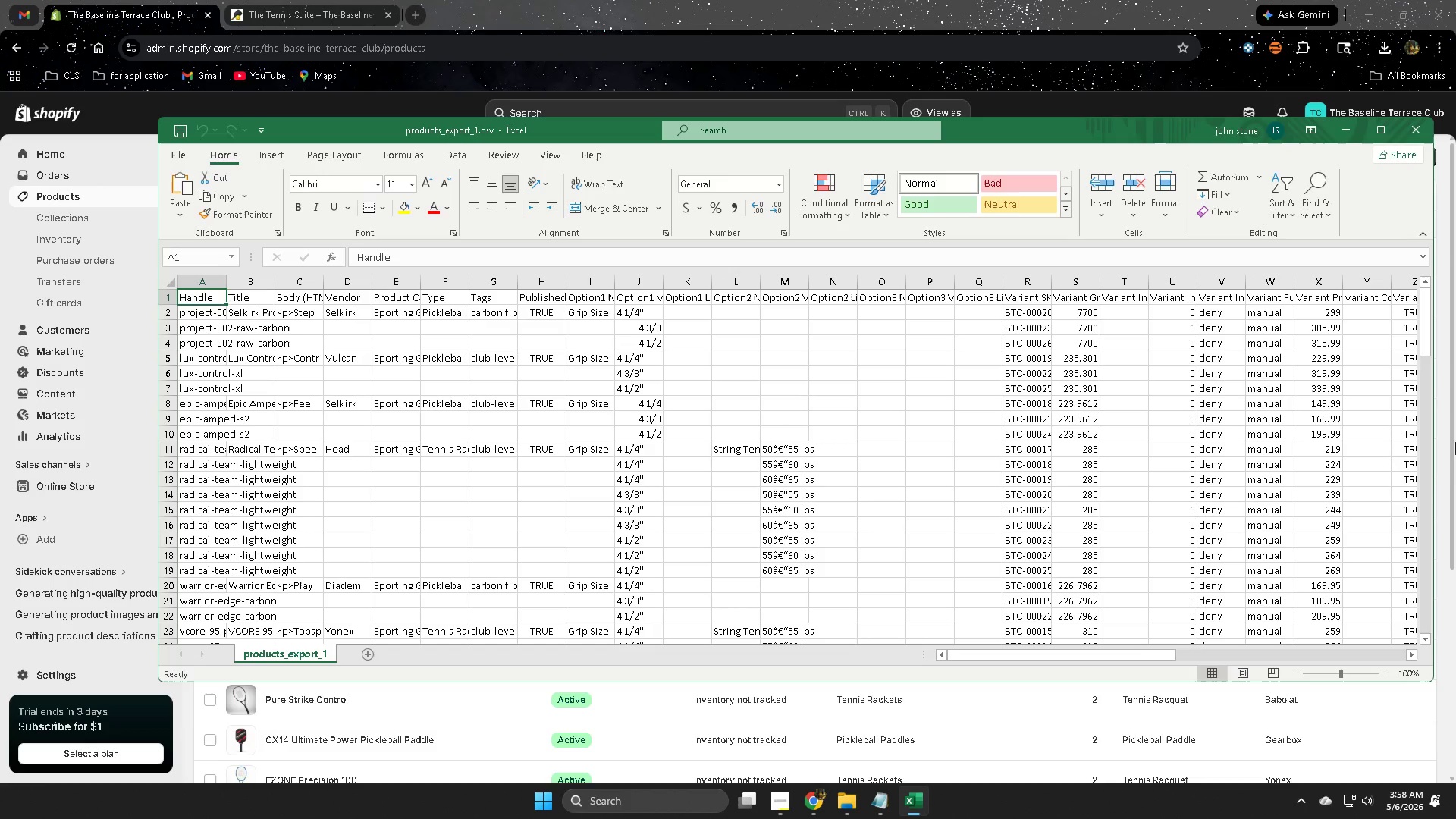 
left_click_drag(start_coordinate=[1155, 657], to_coordinate=[1398, 663])
 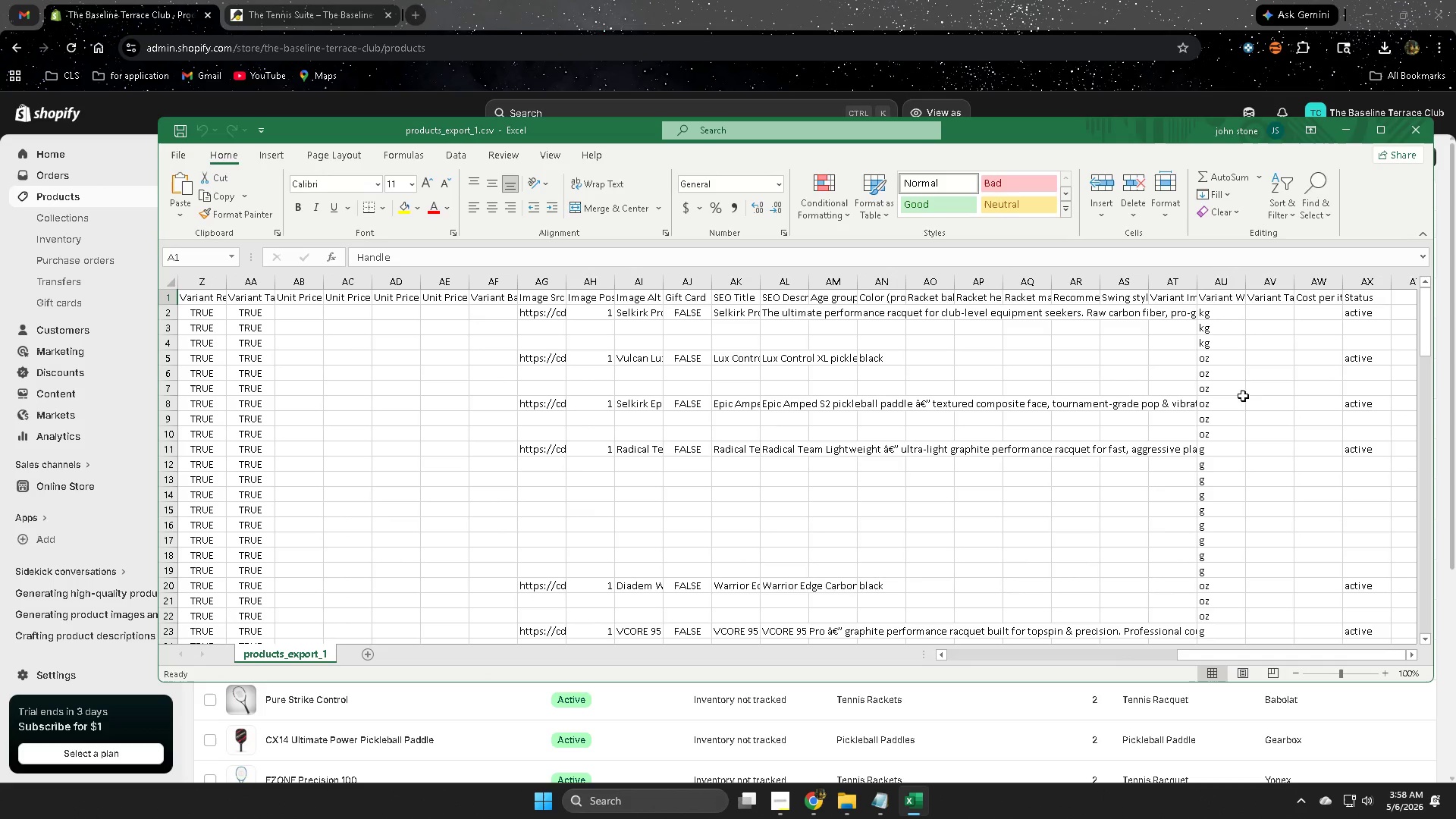 
scroll: coordinate [1070, 519], scroll_direction: up, amount: 3.0
 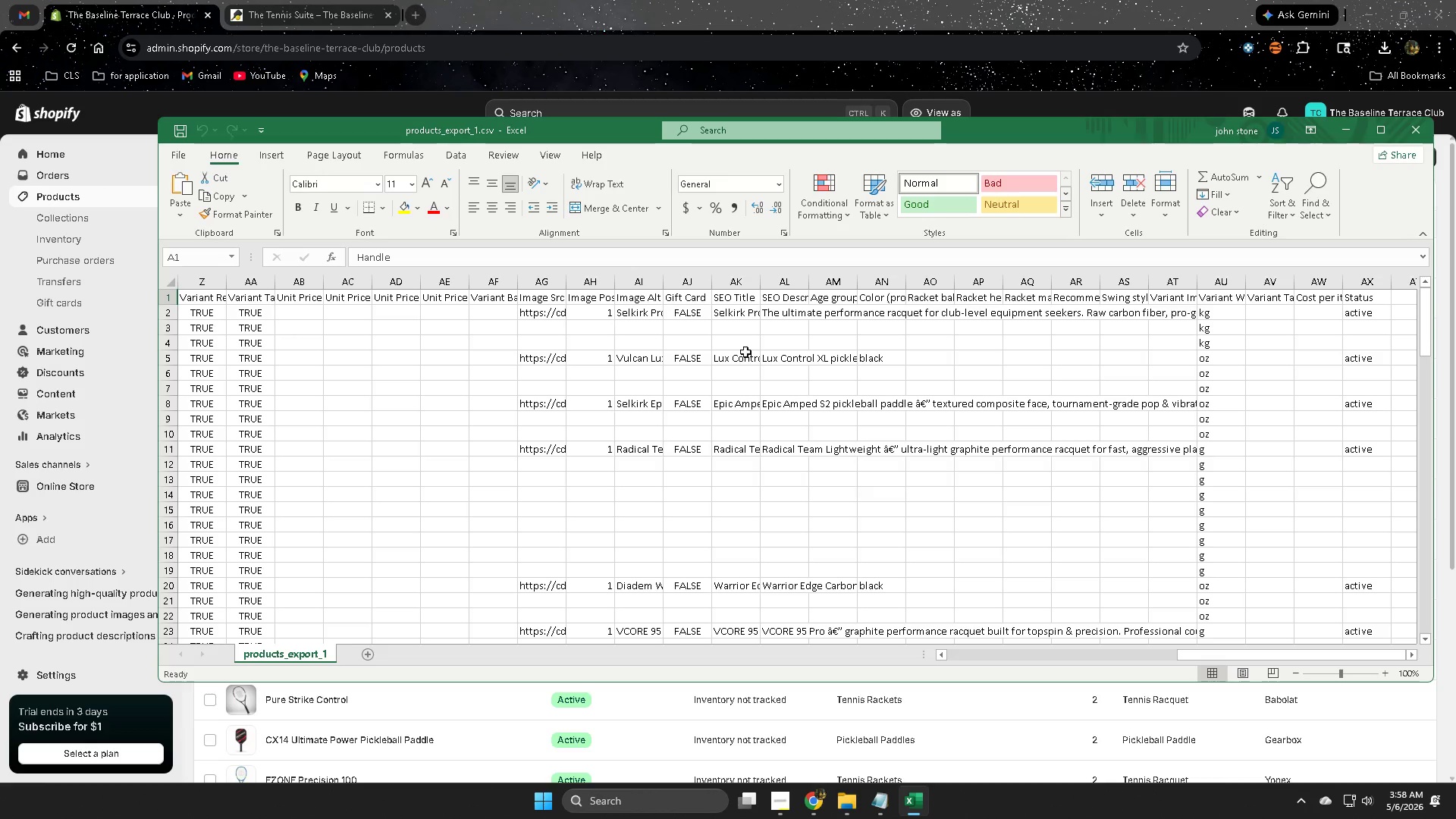 
scroll: coordinate [1034, 532], scroll_direction: down, amount: 24.0
 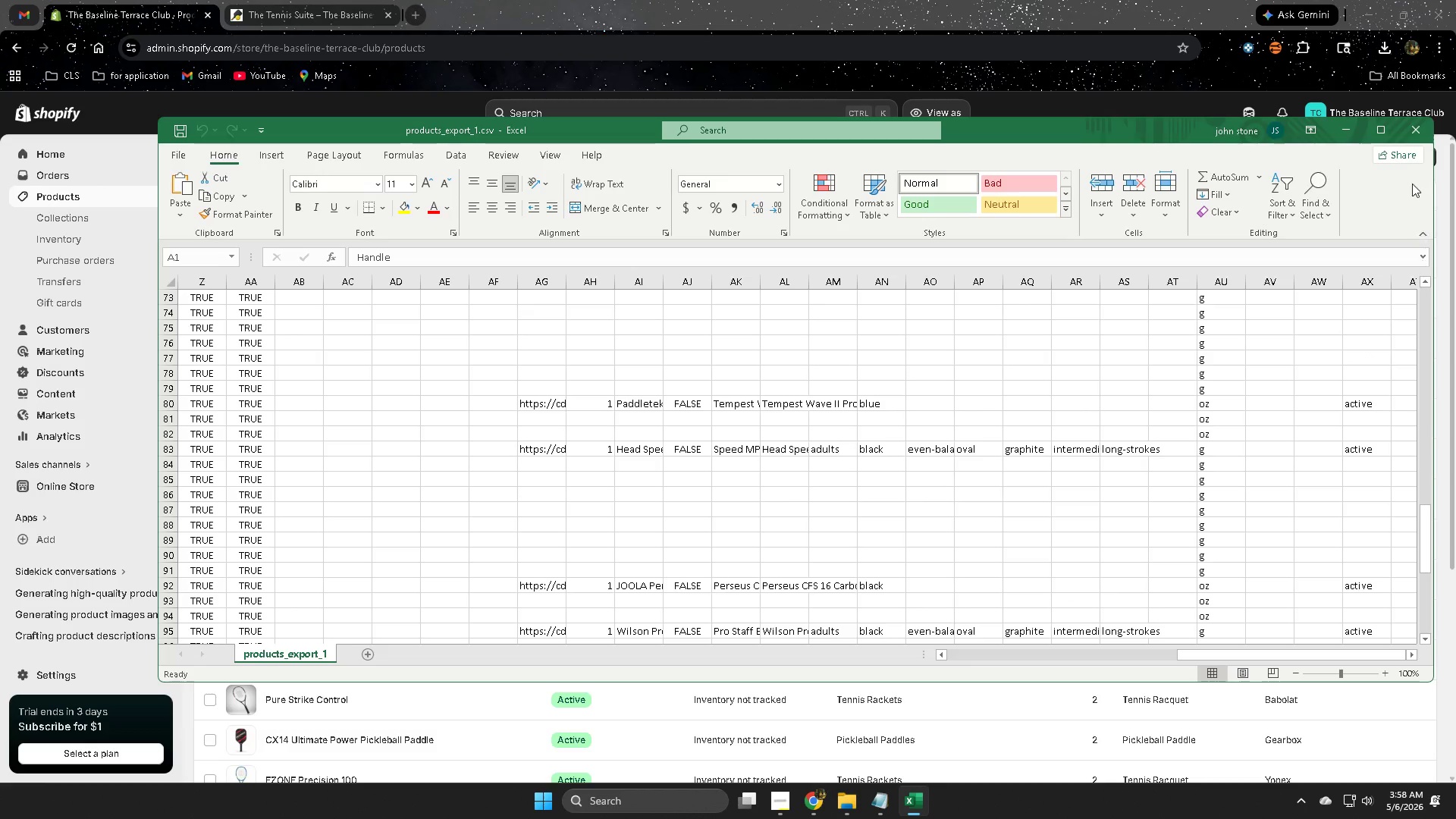 
left_click([1420, 133])
 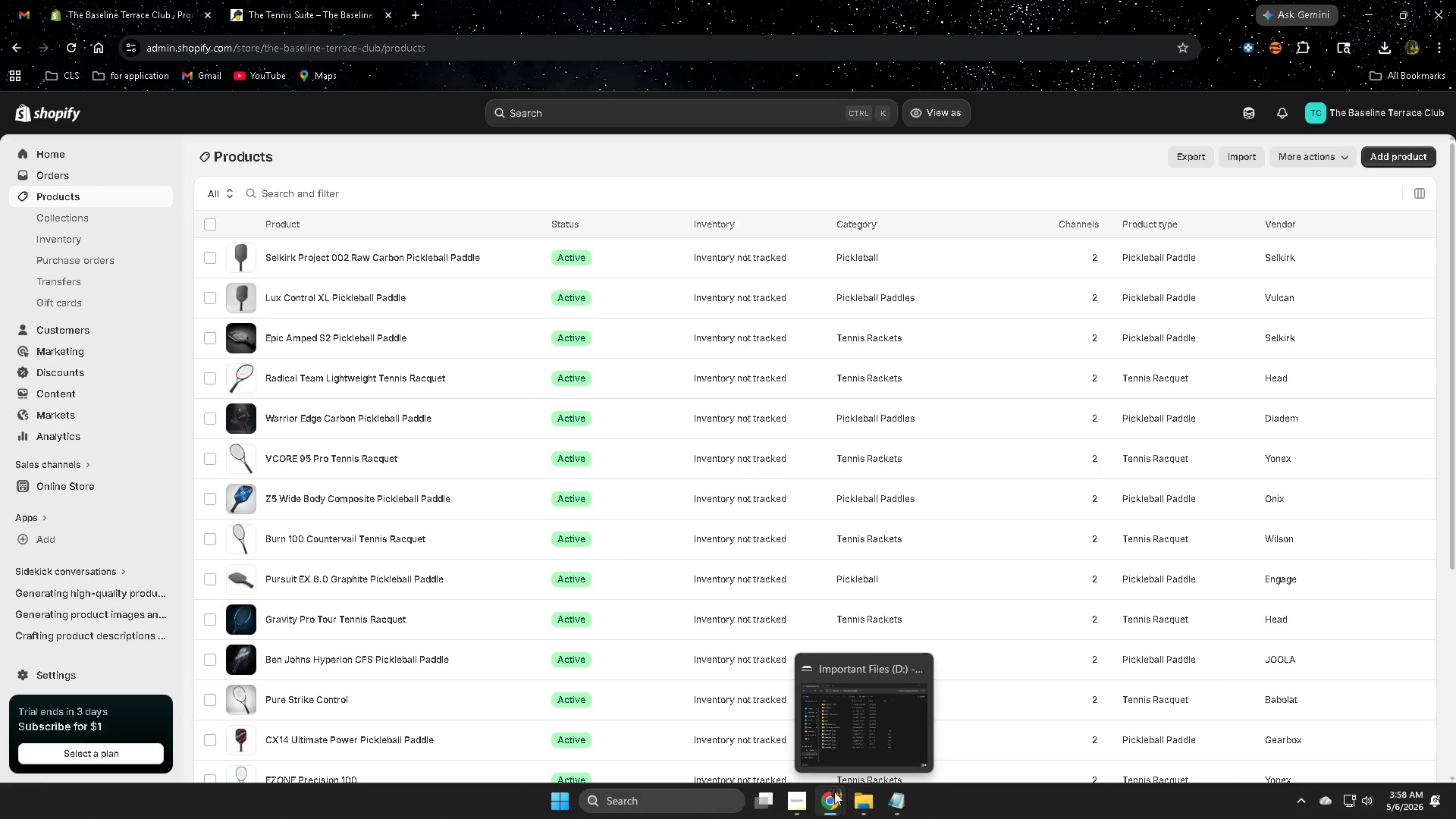 
left_click([70, 192])
 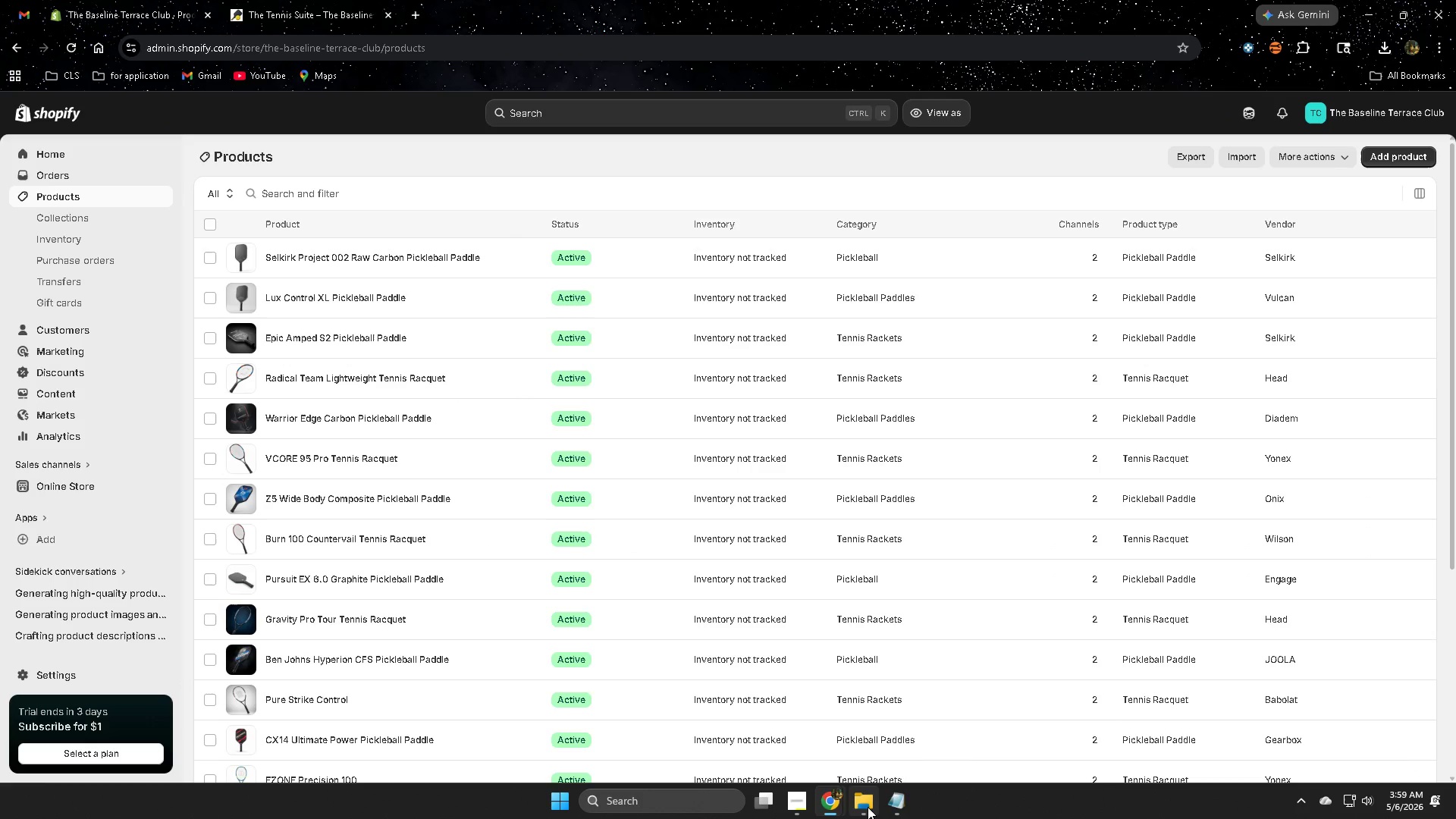 
left_click([801, 803])